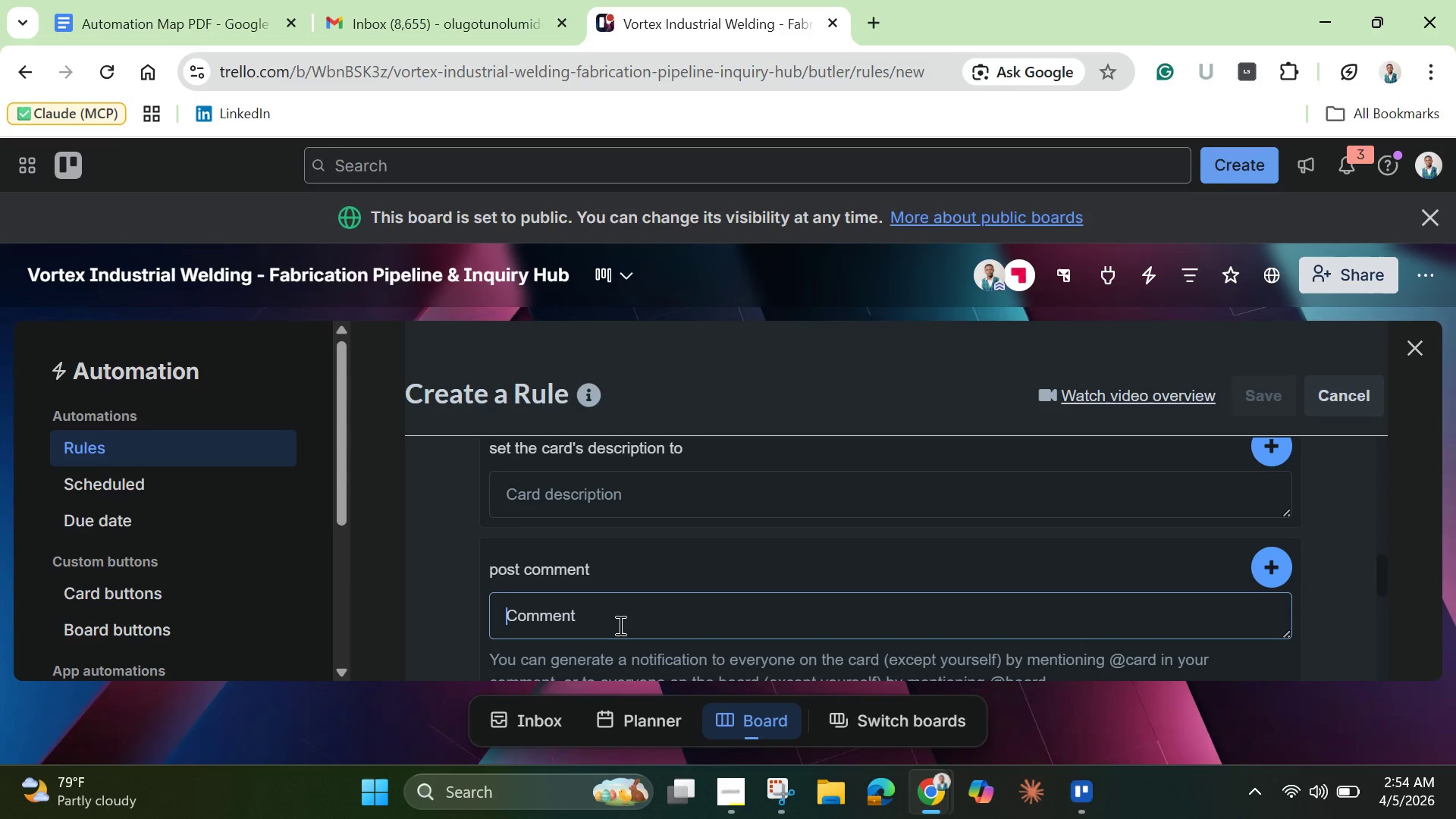 
left_click([619, 625])
 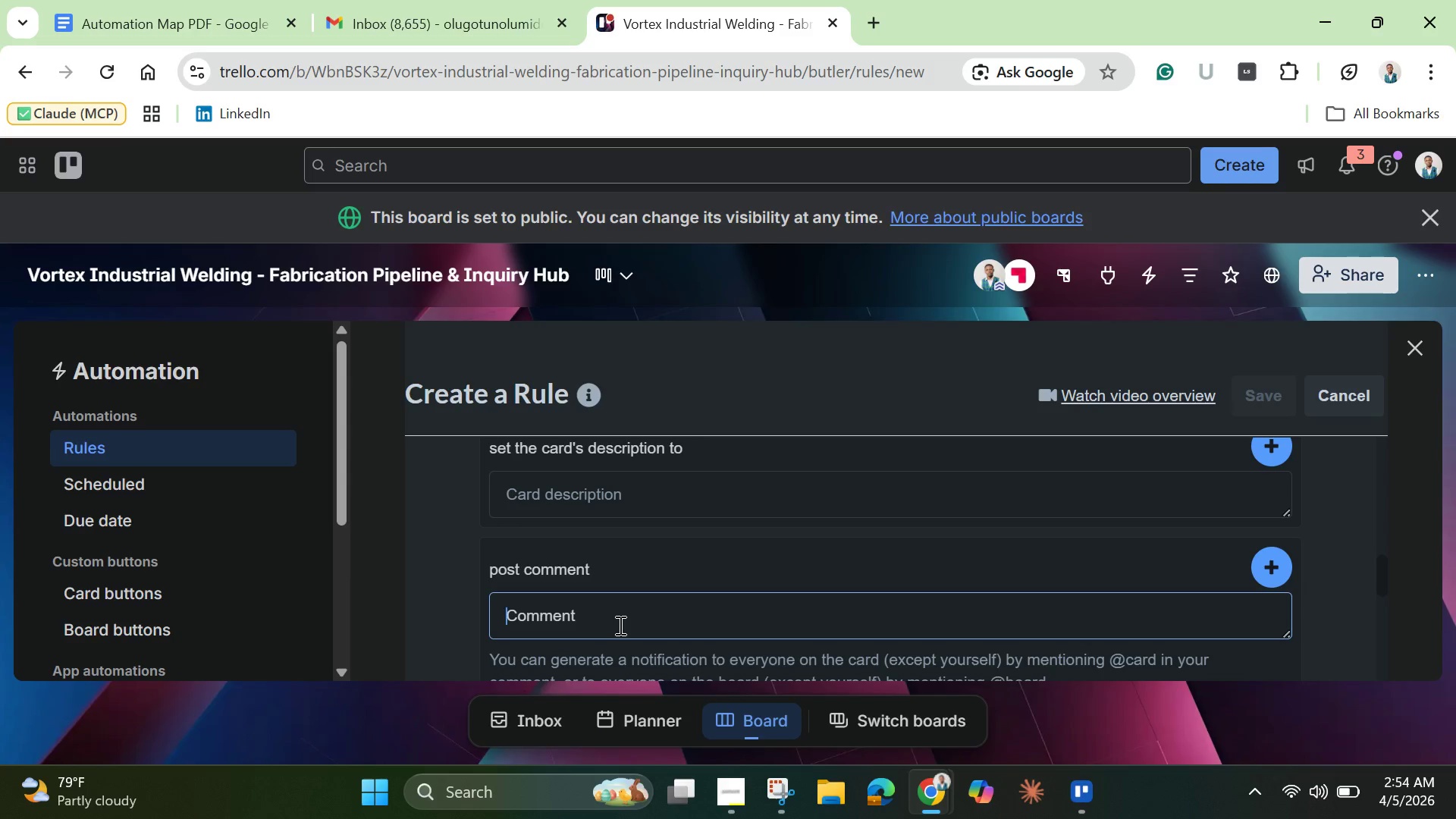 
key(Control+V)
 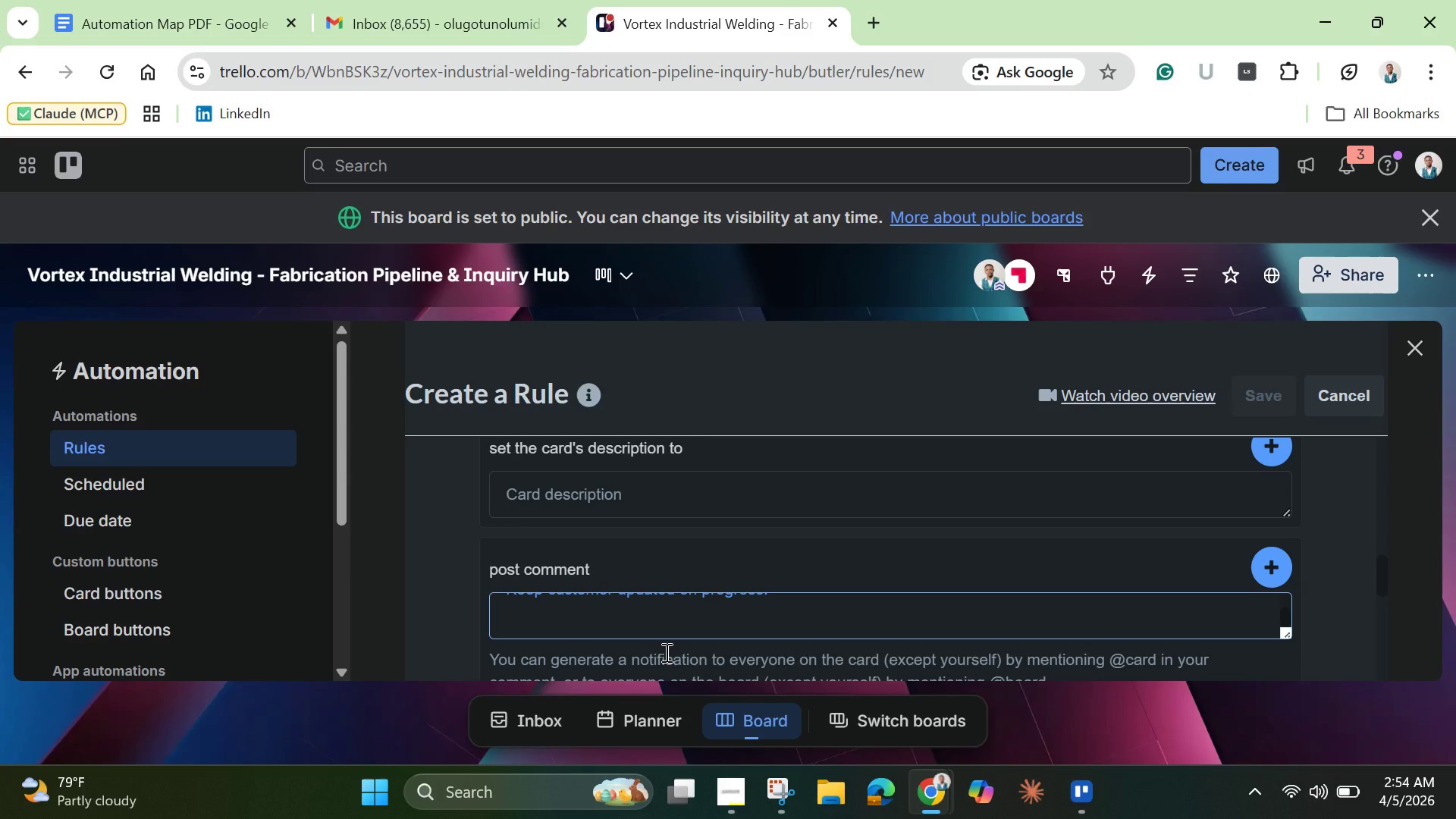 
wait(10.73)
 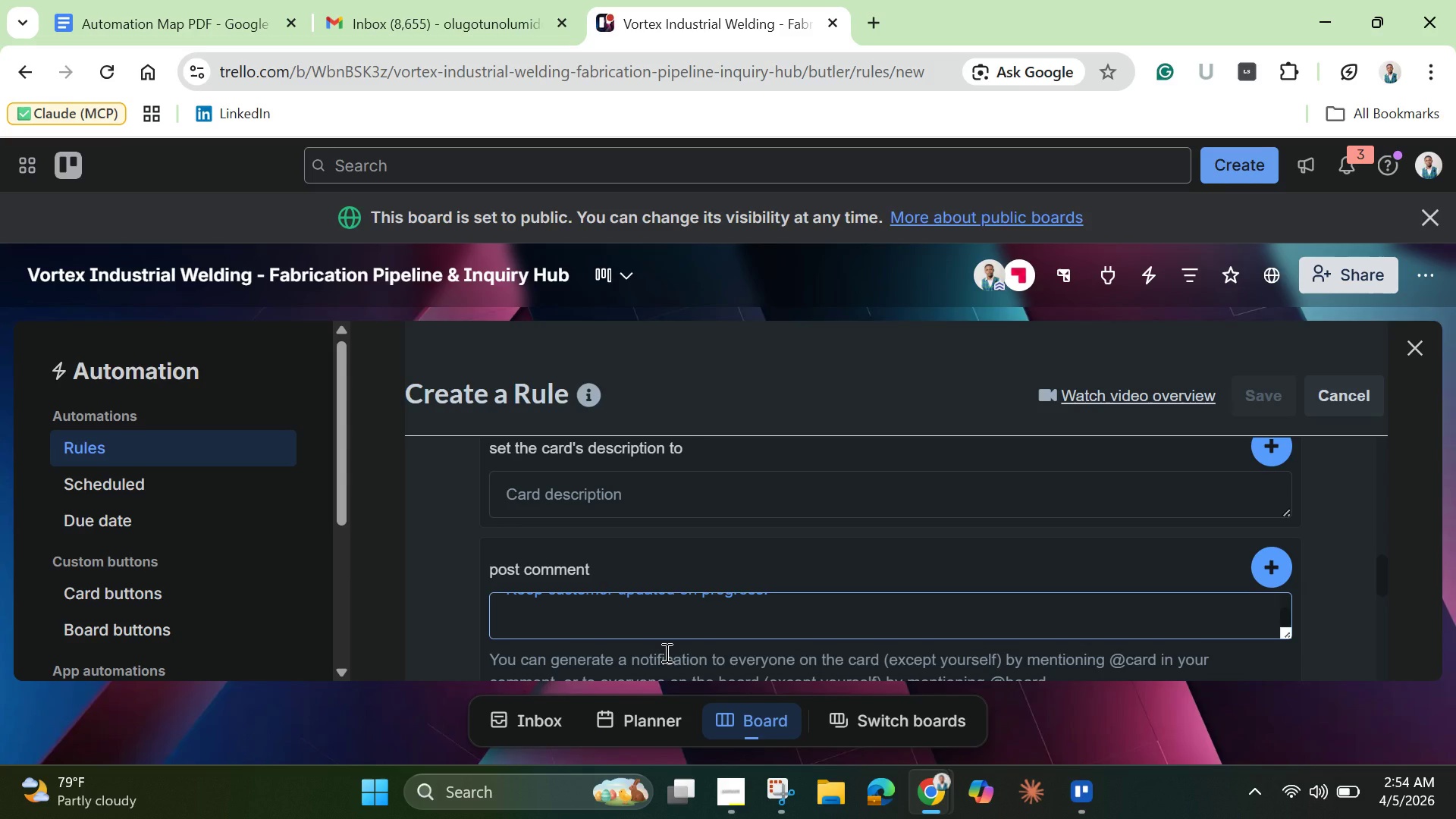 
left_click([1277, 566])
 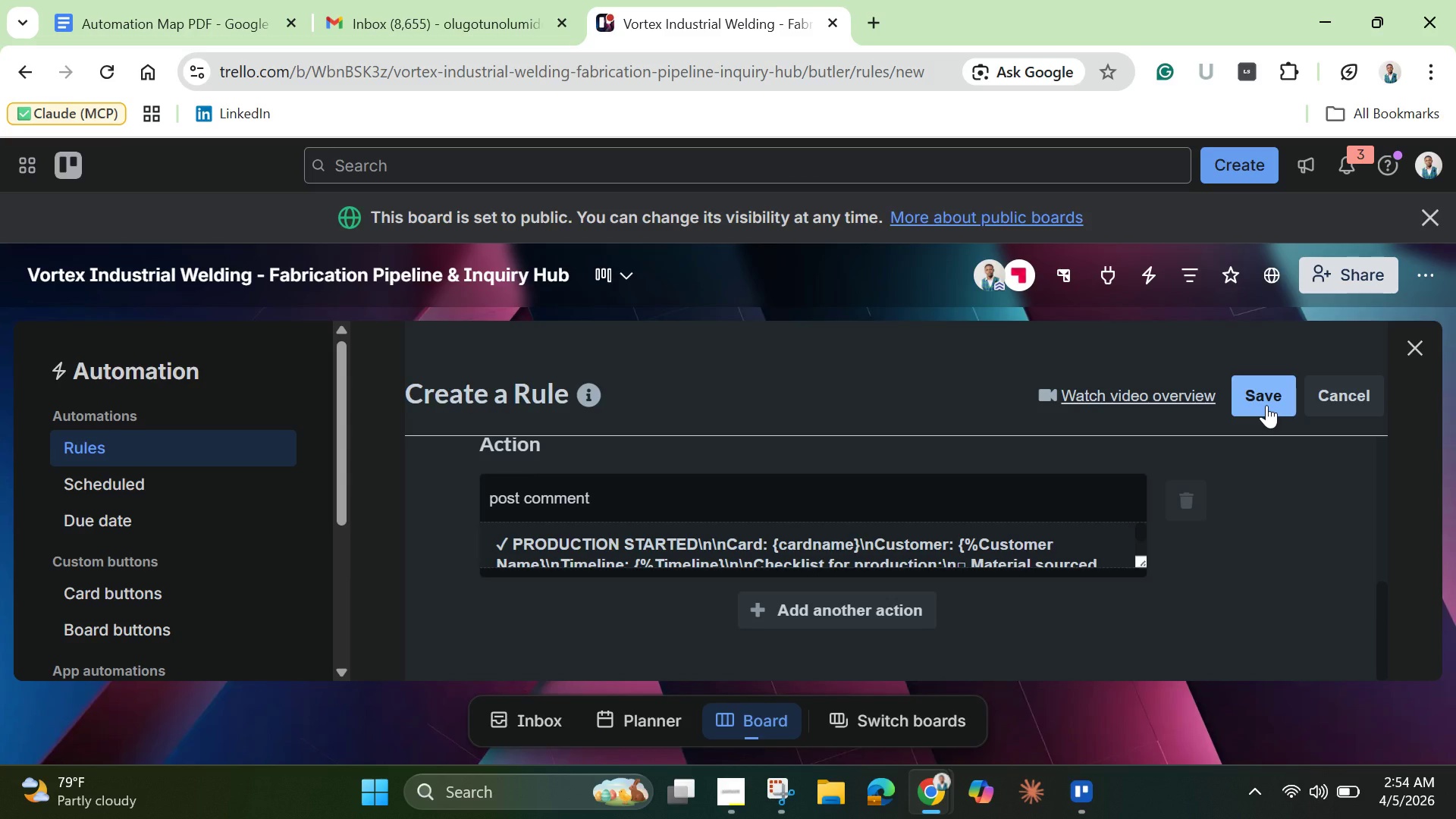 
left_click([1266, 405])
 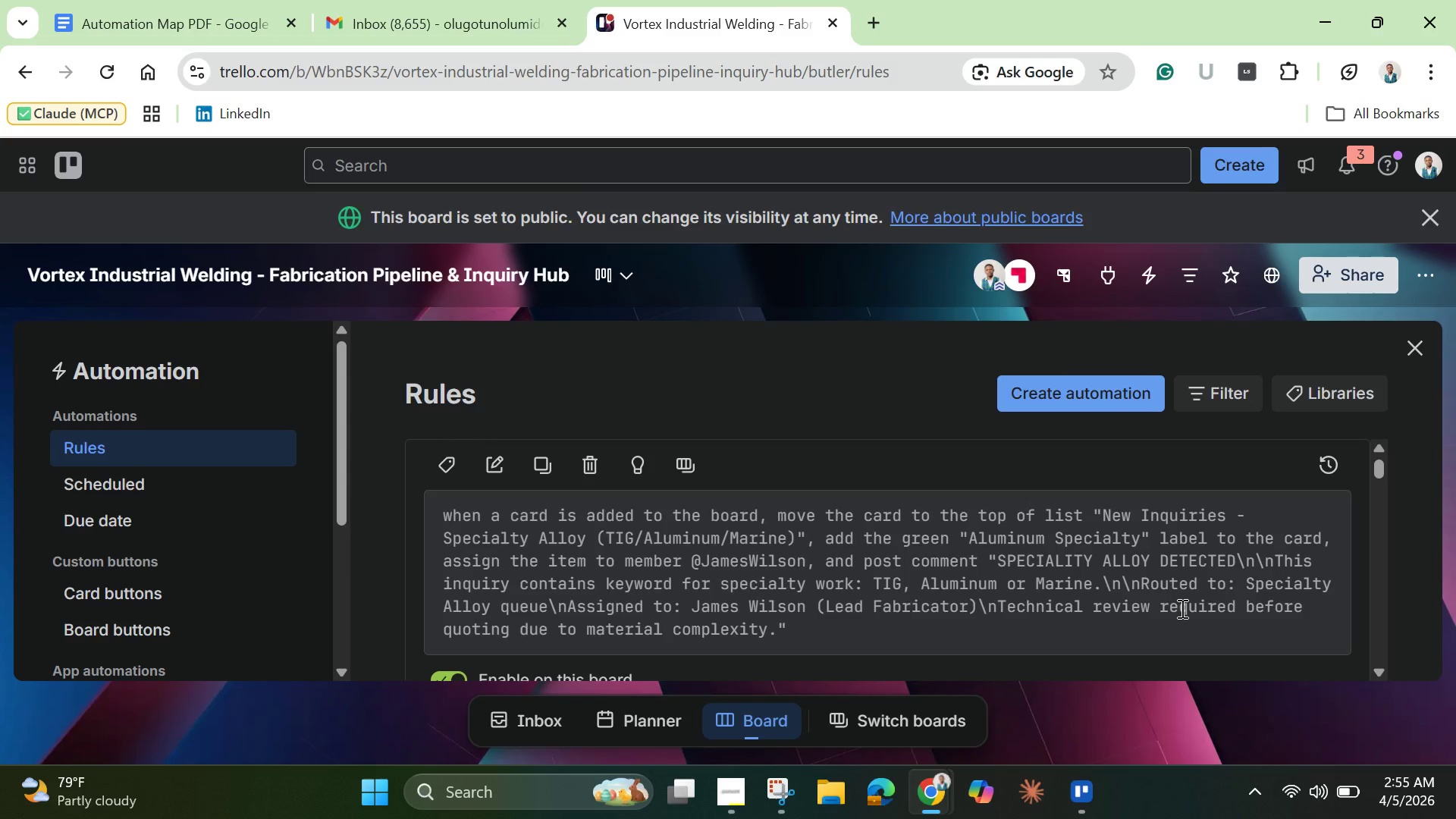 
wait(39.94)
 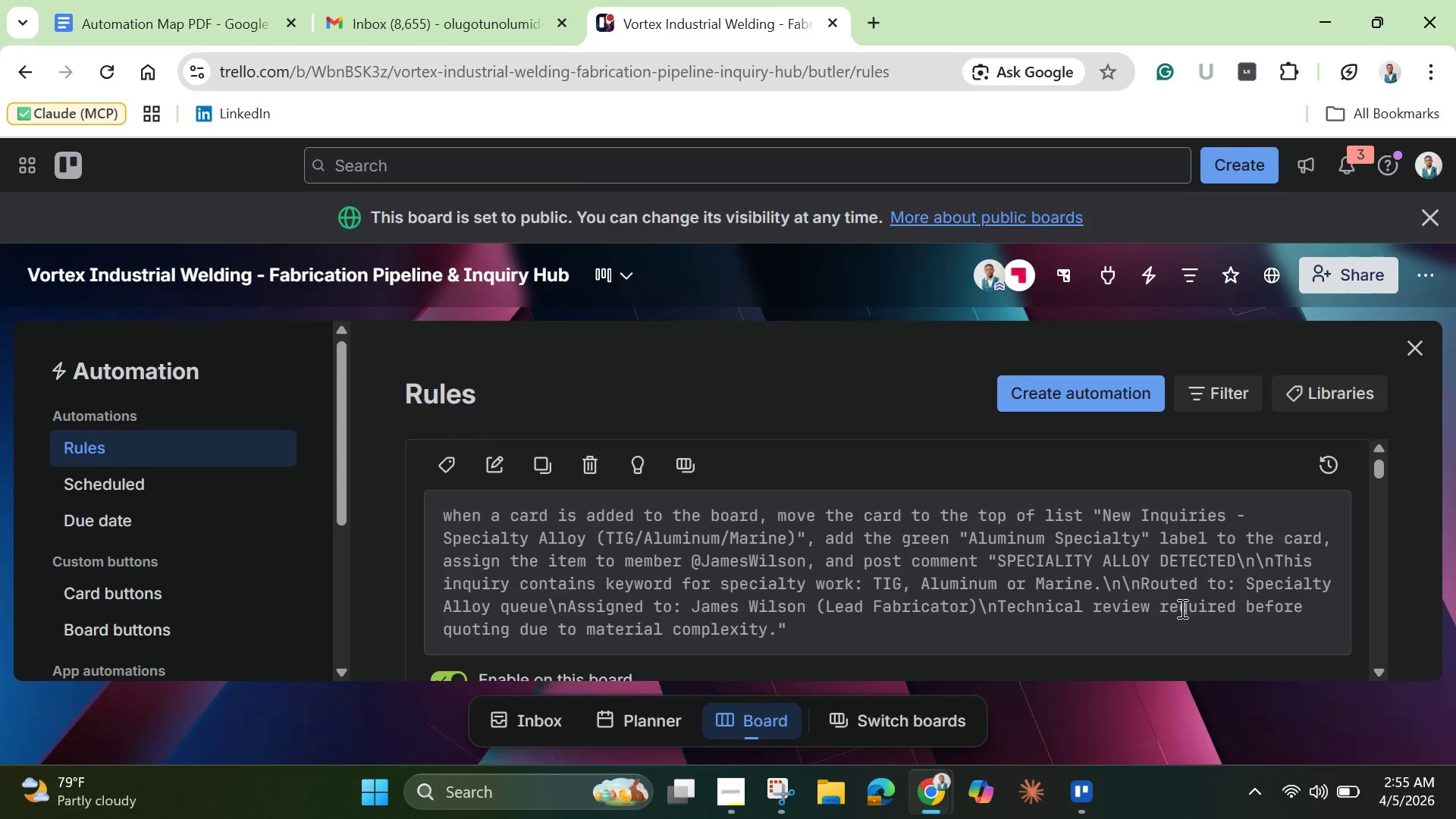 
left_click([1062, 394])
 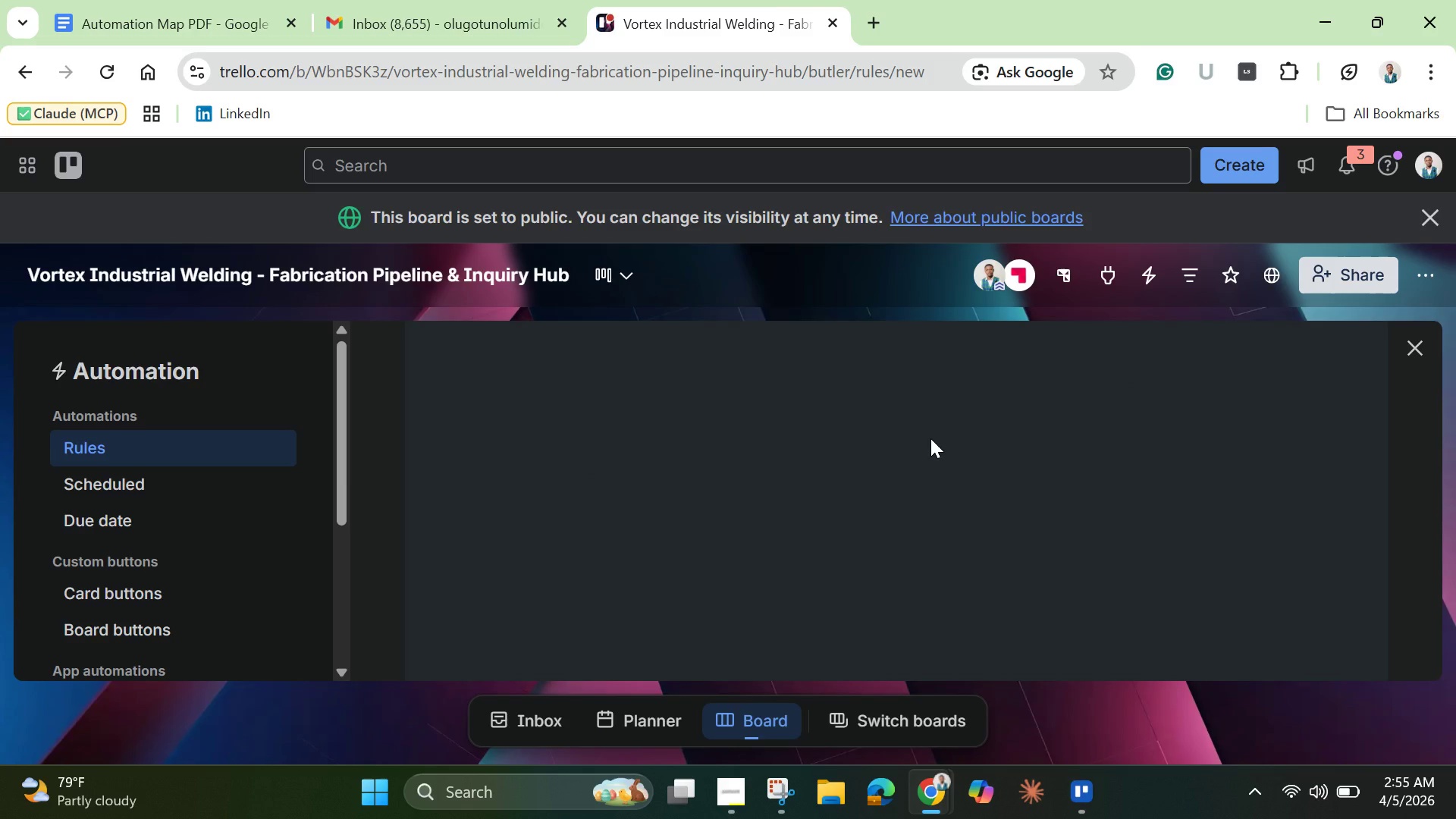 
mouse_move([912, 451])
 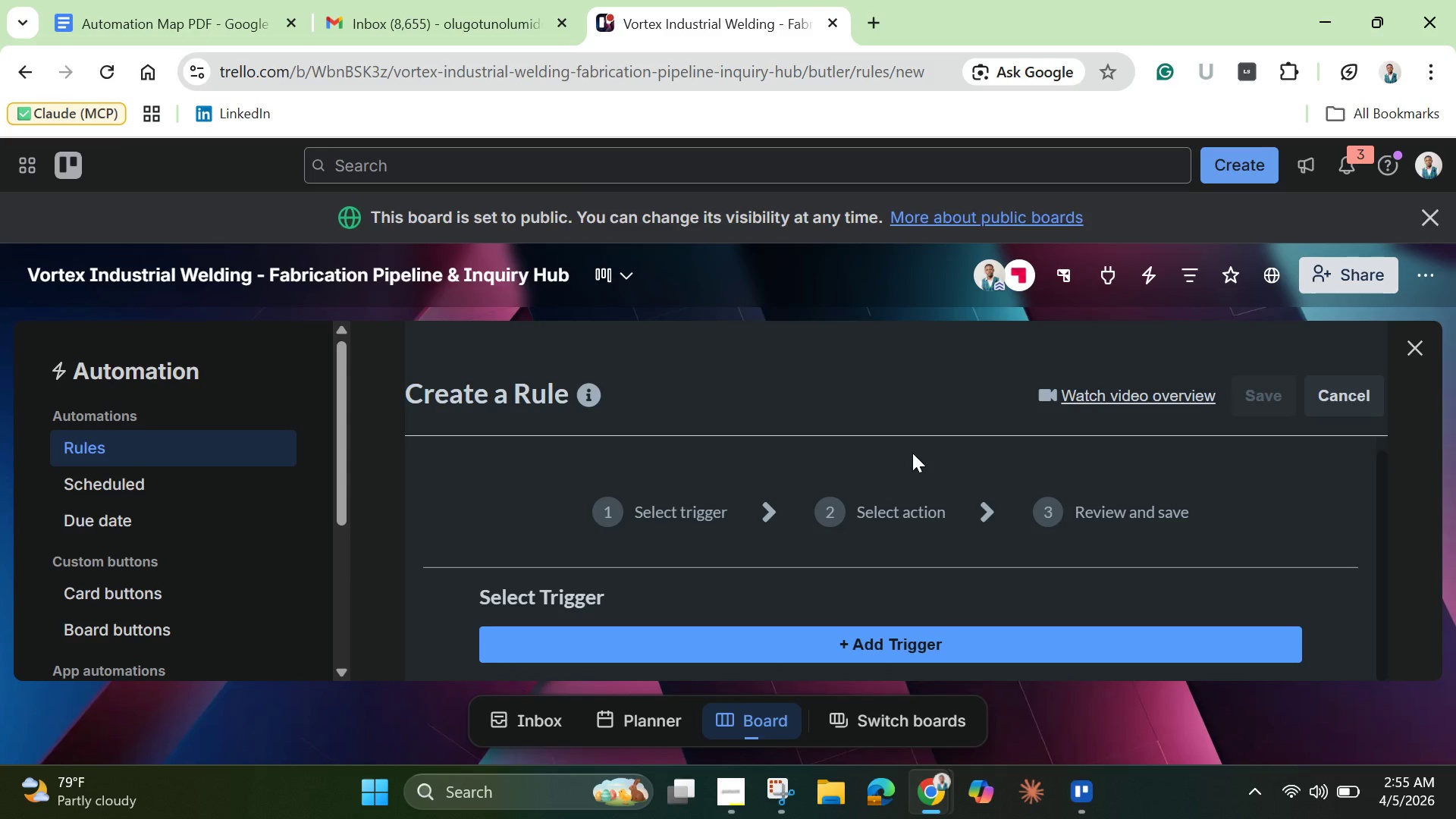 
scroll: coordinate [916, 573], scroll_direction: down, amount: 2.0
 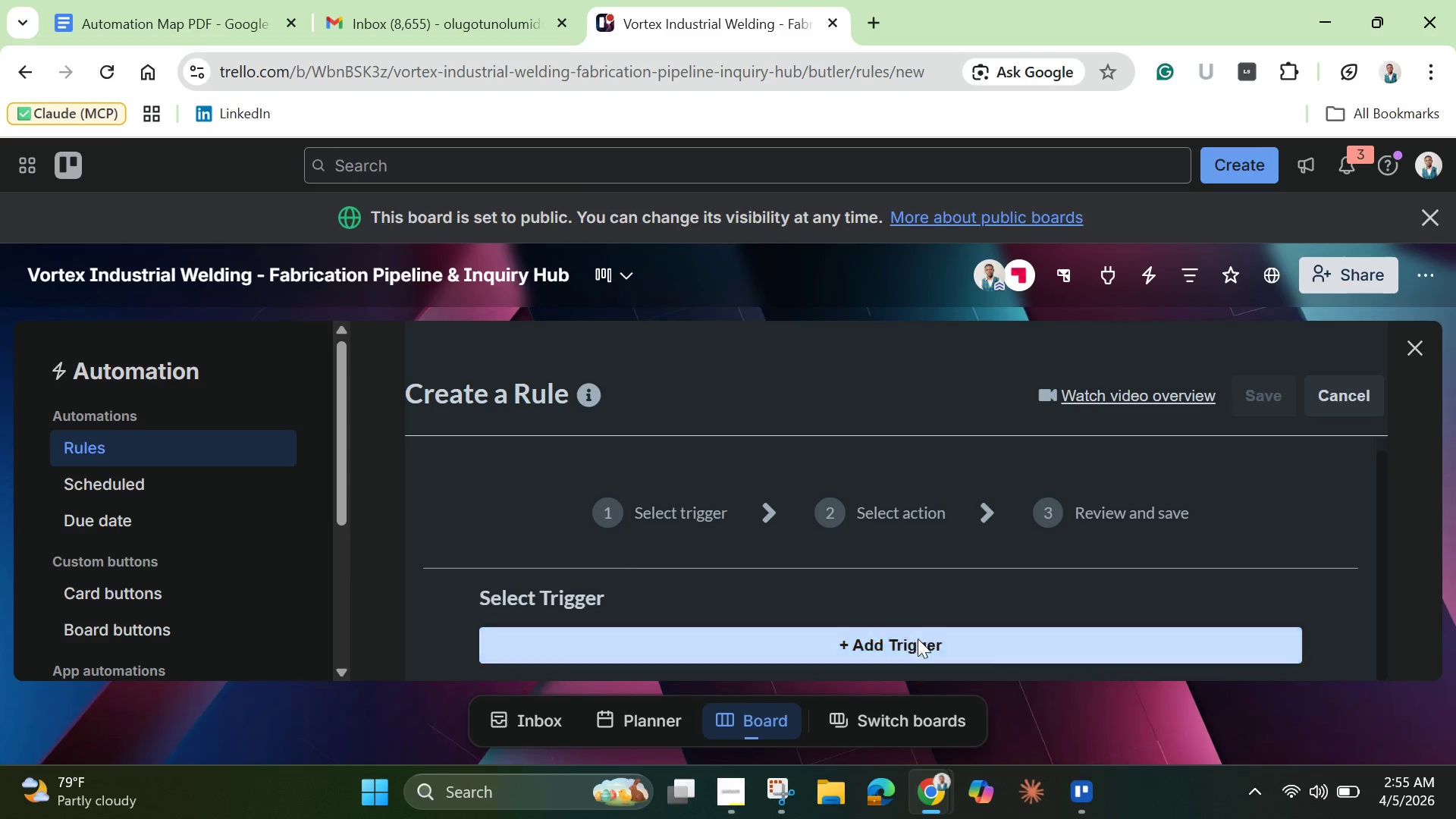 
left_click([918, 639])
 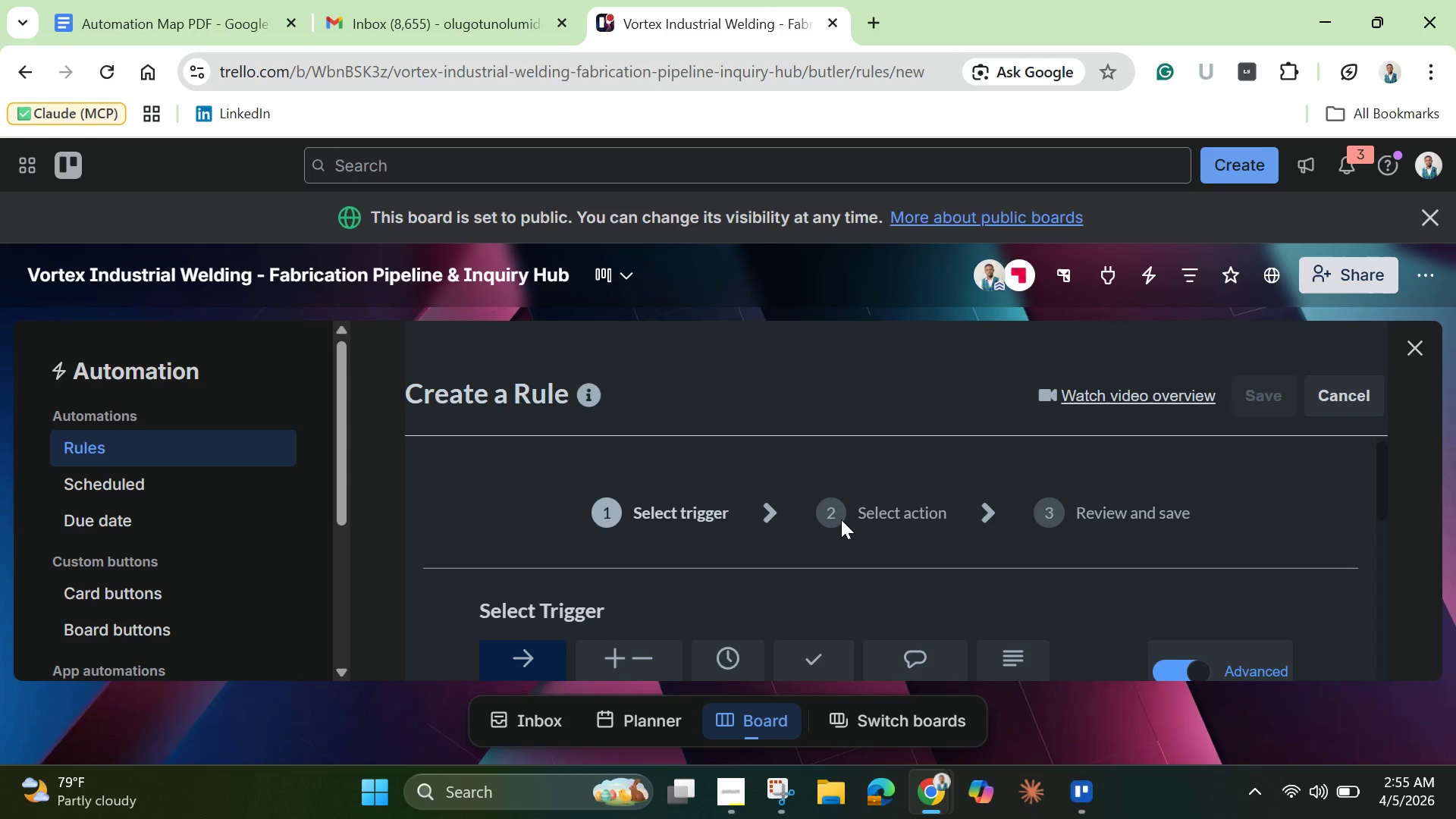 
scroll: coordinate [841, 519], scroll_direction: none, amount: 0.0
 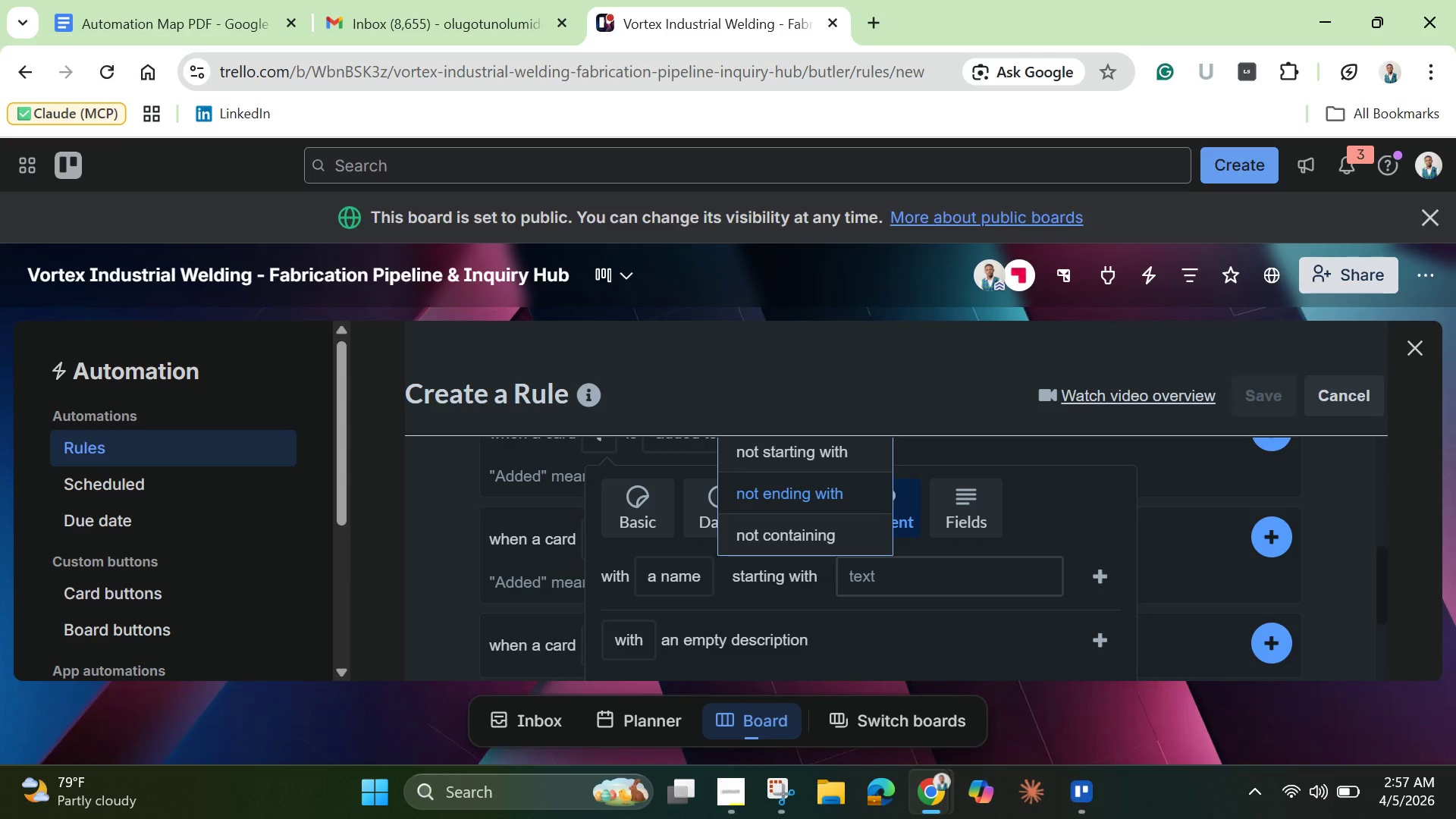 
wait(86.32)
 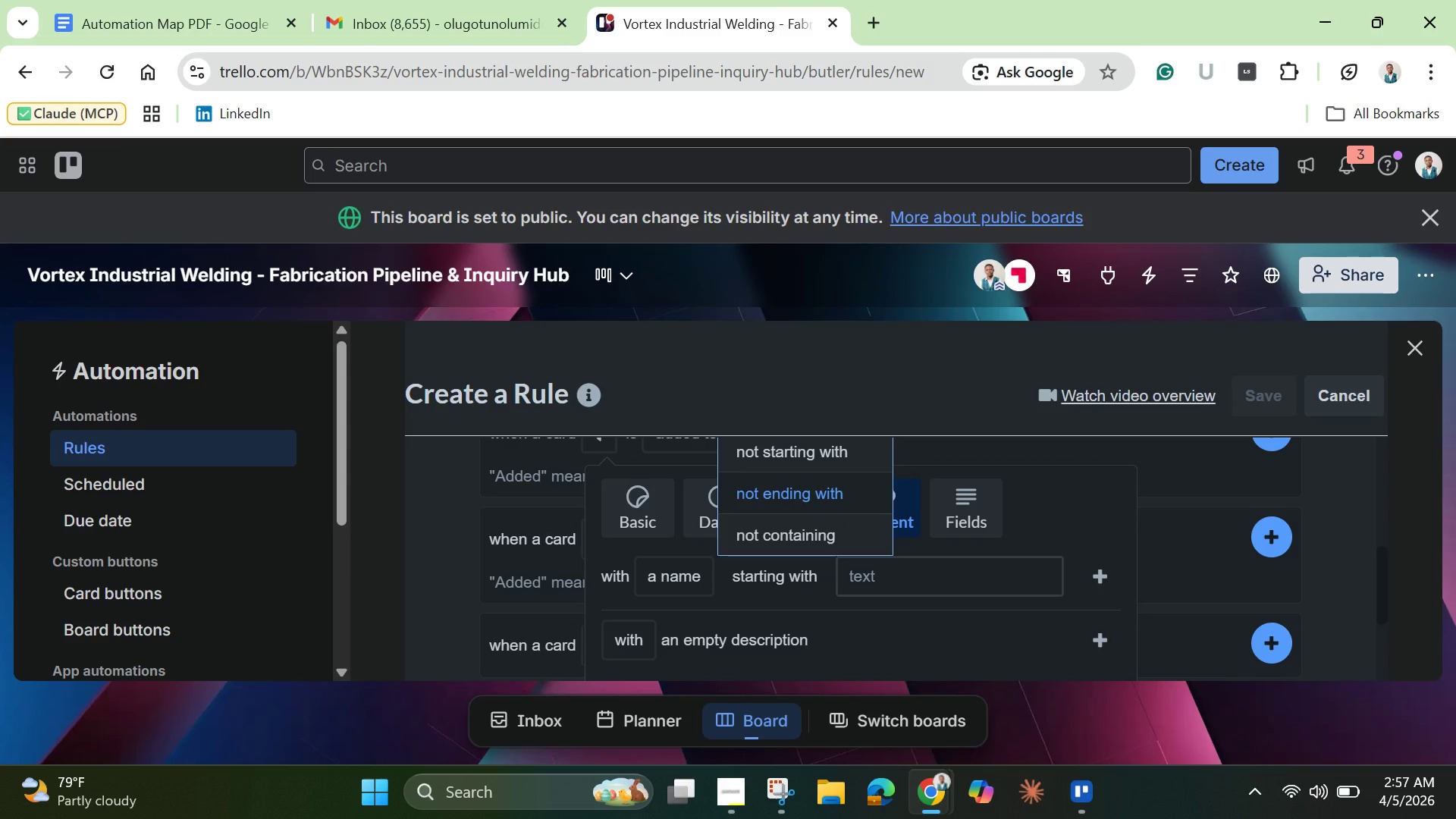 
scroll: coordinate [798, 529], scroll_direction: up, amount: 1.0
 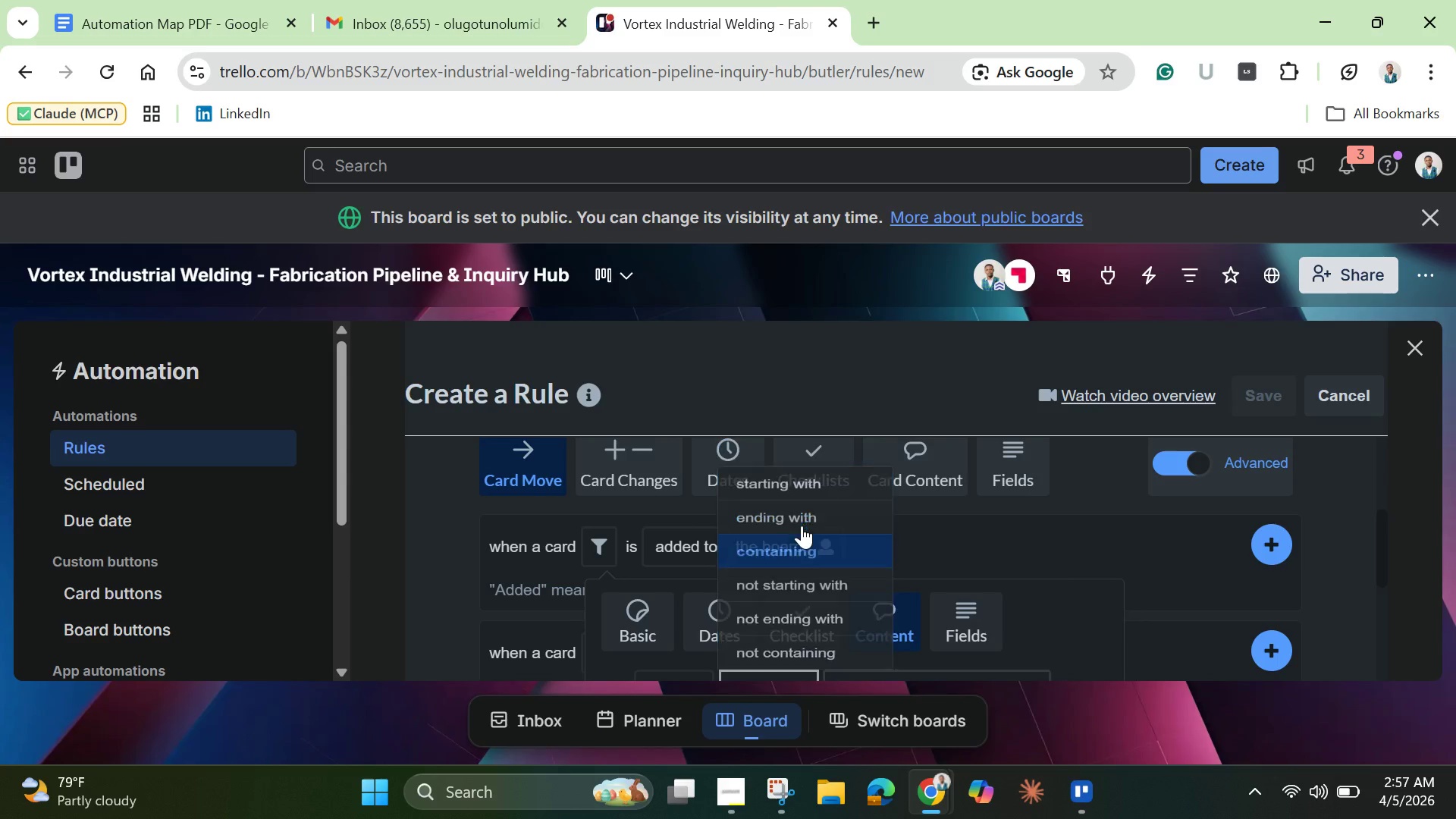 
left_click([802, 526])
 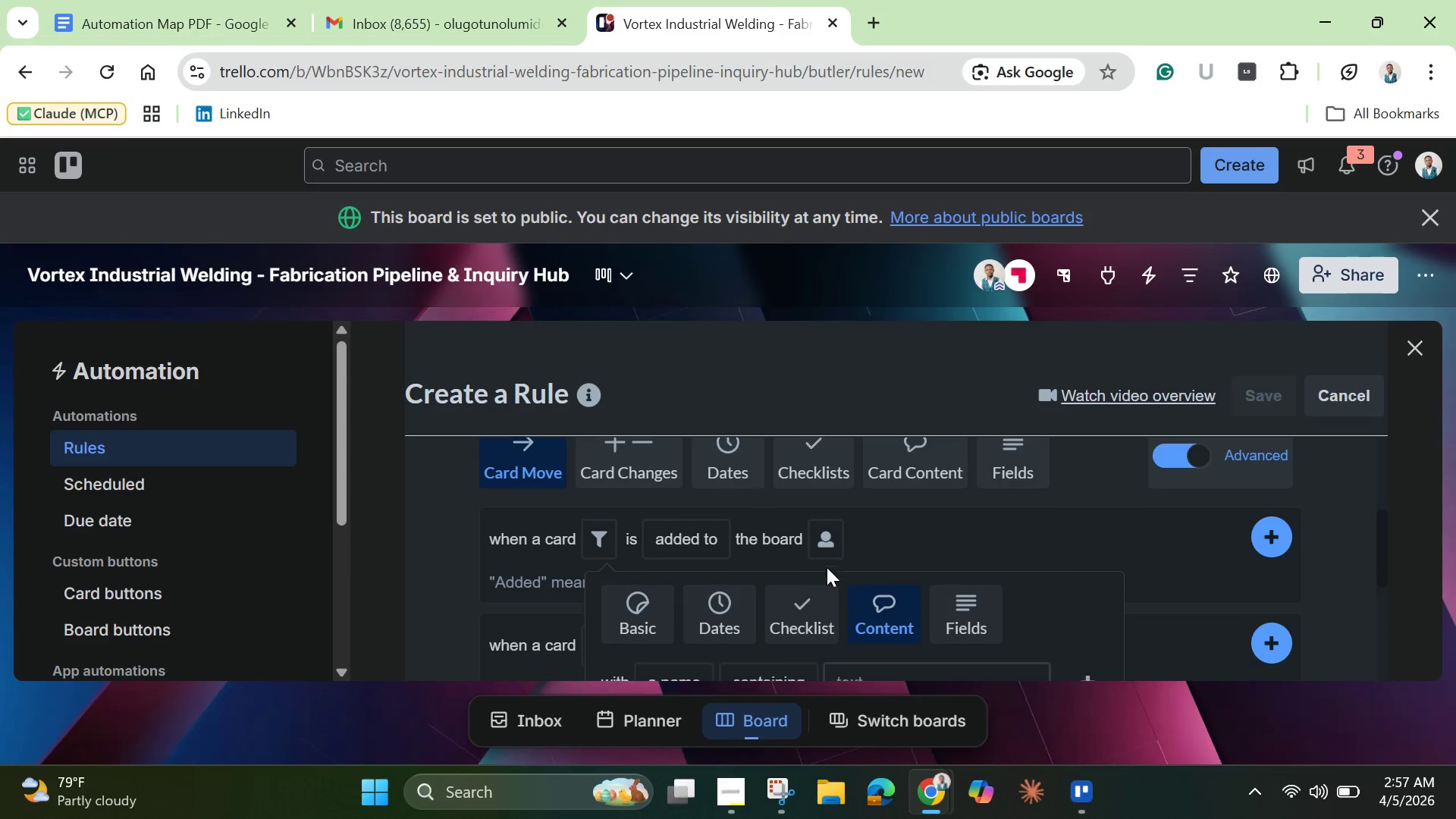 
scroll: coordinate [827, 567], scroll_direction: down, amount: 1.0
 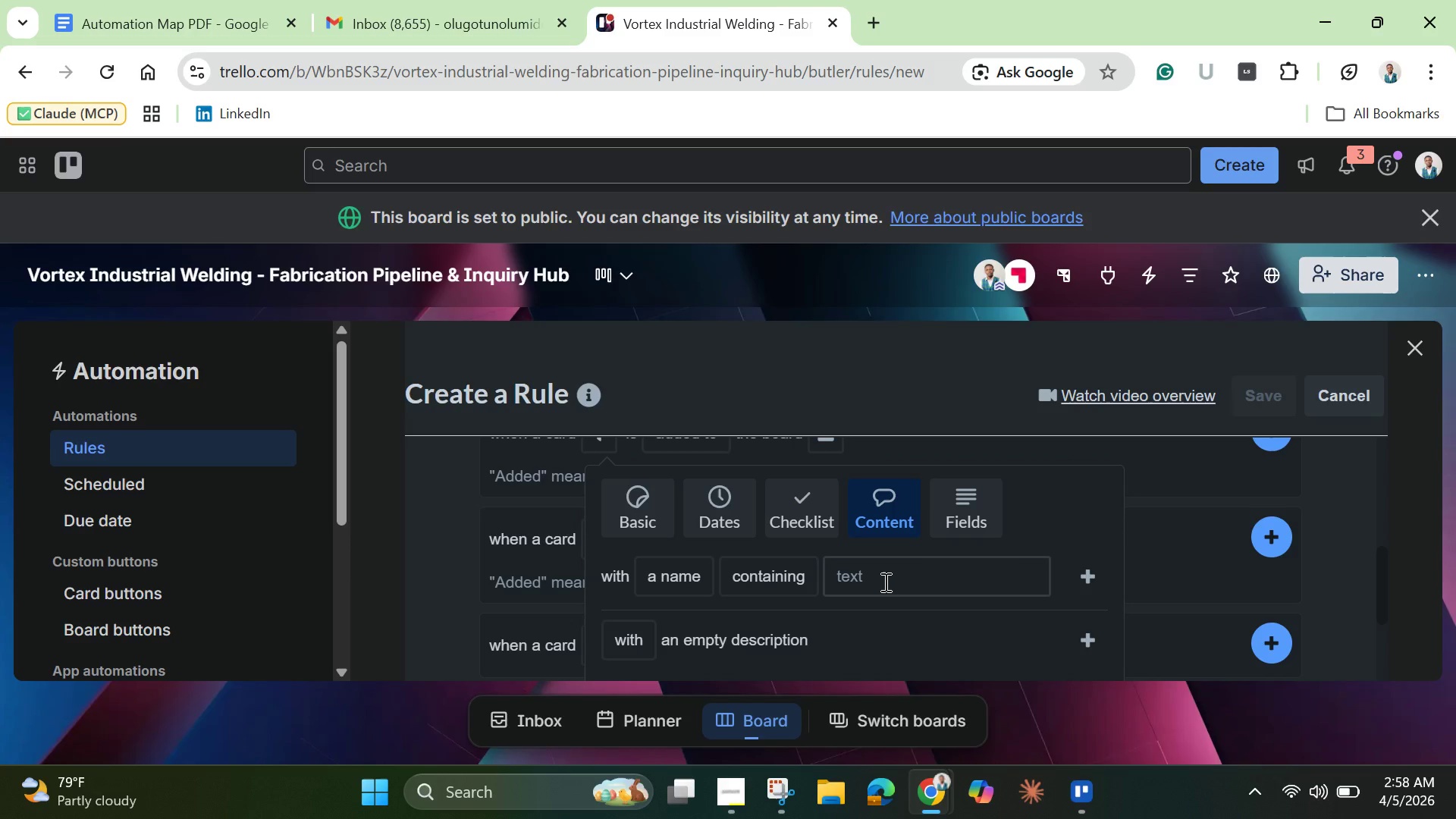 
wait(98.61)
 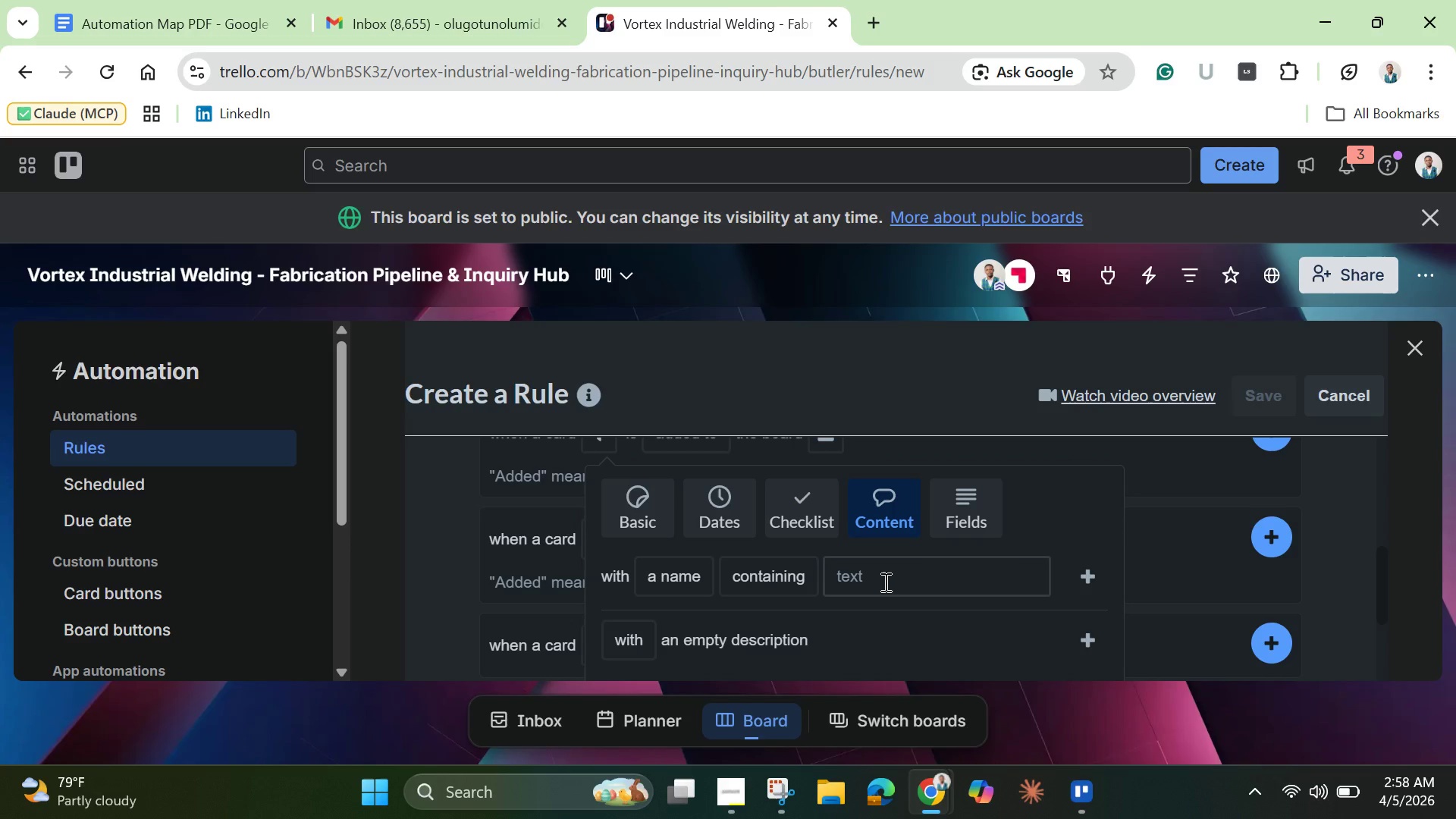 
left_click([186, 31])
 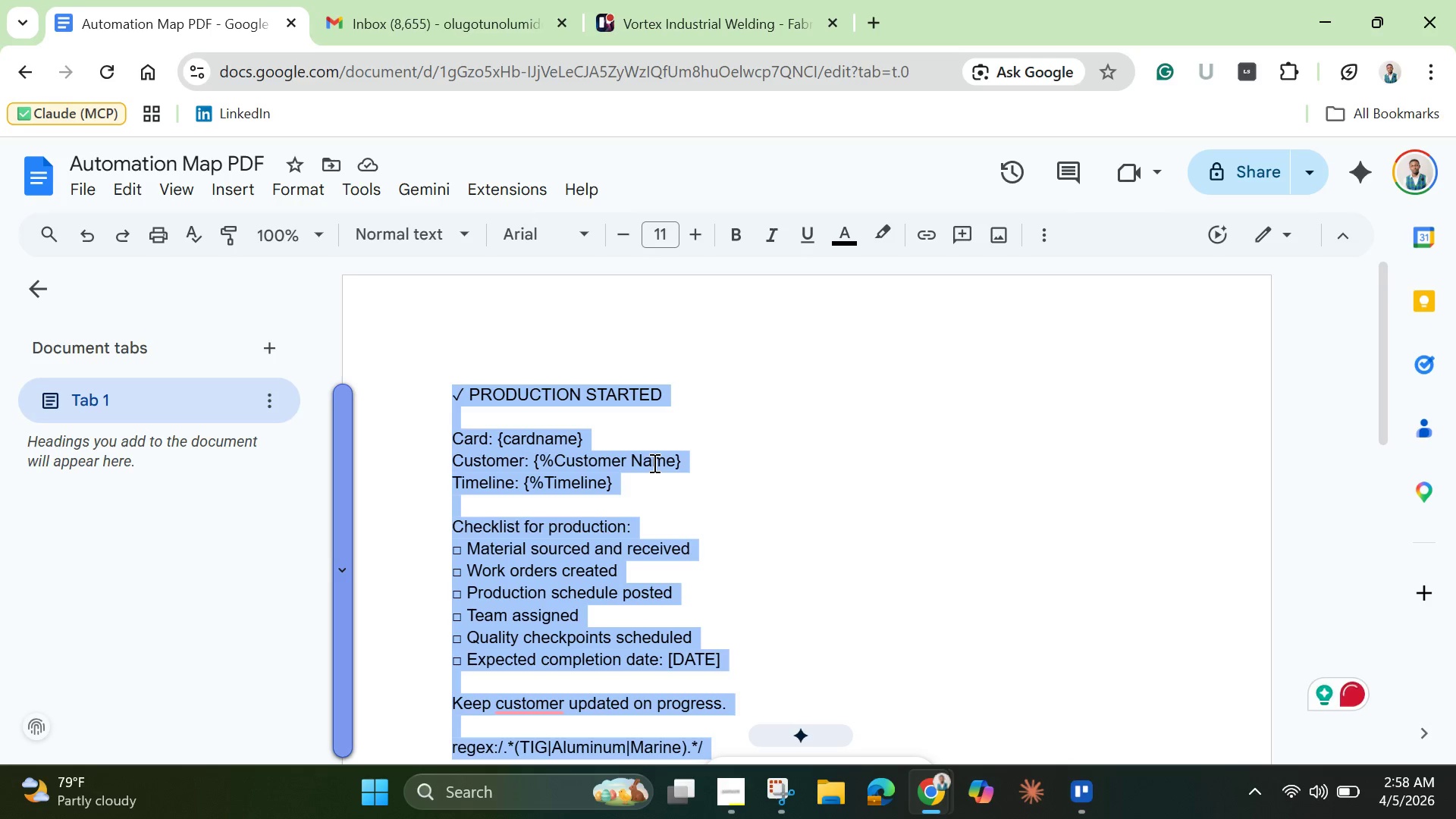 
left_click([653, 463])
 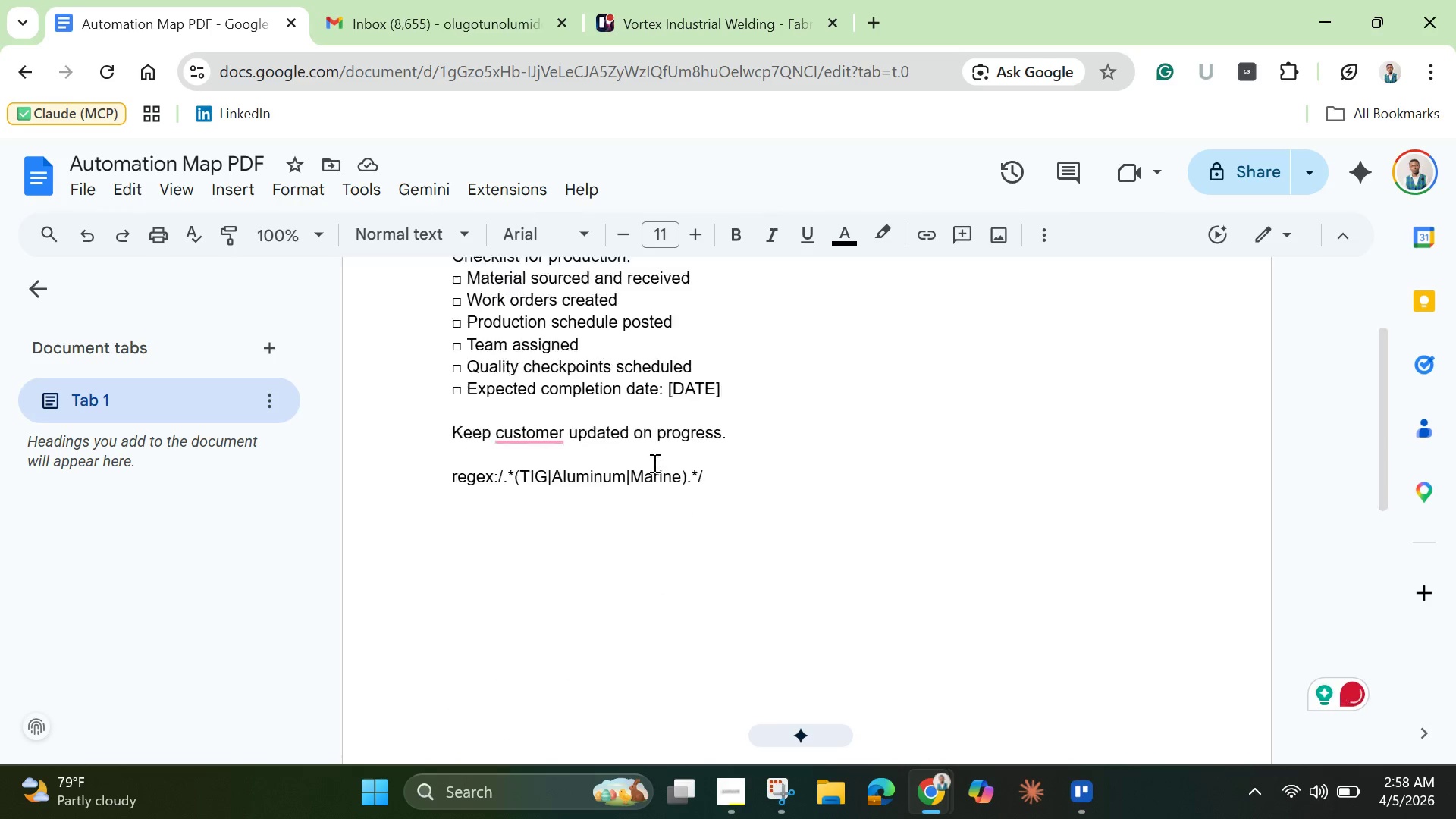 
scroll: coordinate [653, 463], scroll_direction: down, amount: 4.0
 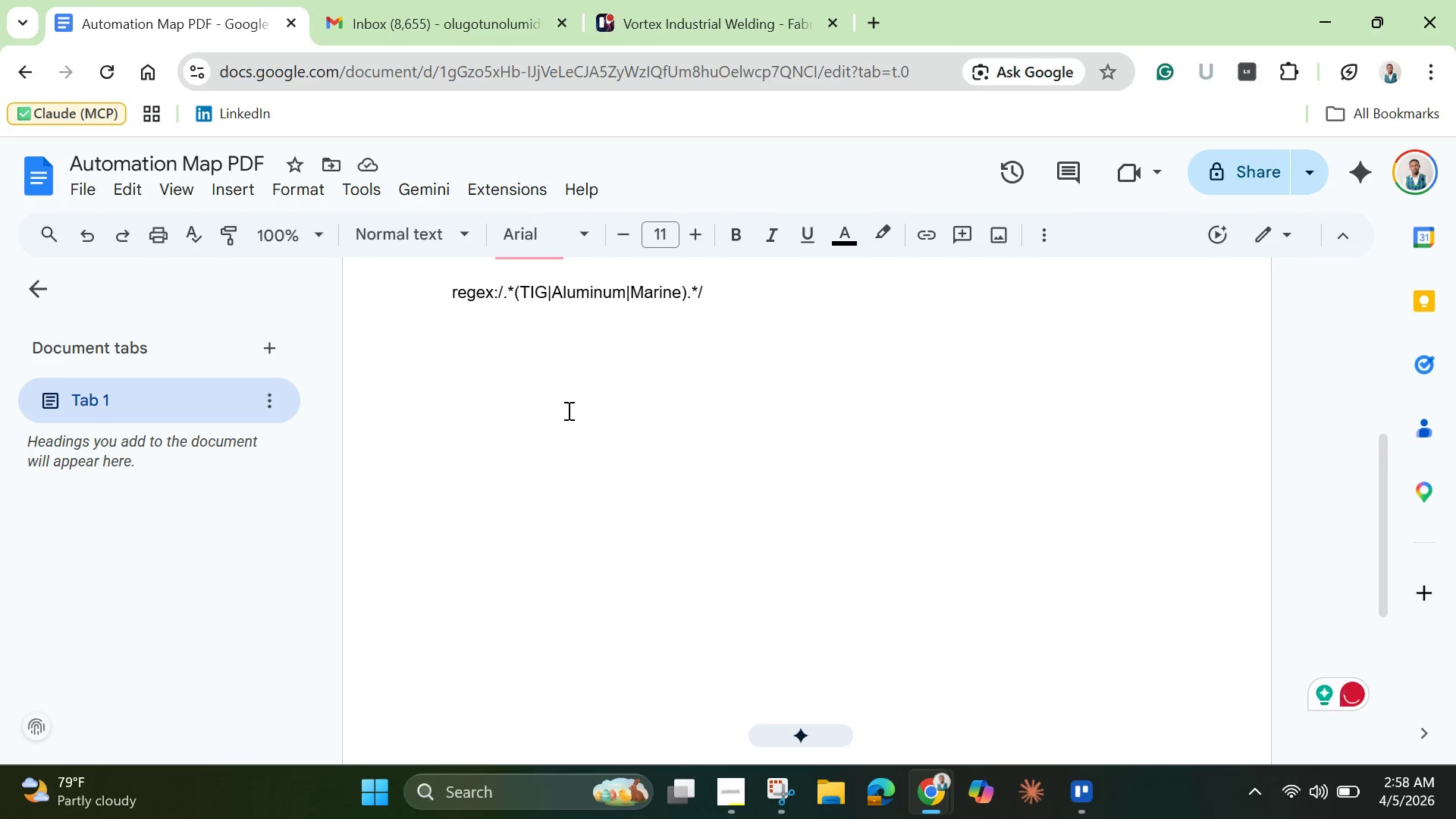 
scroll: coordinate [567, 410], scroll_direction: up, amount: 1.0
 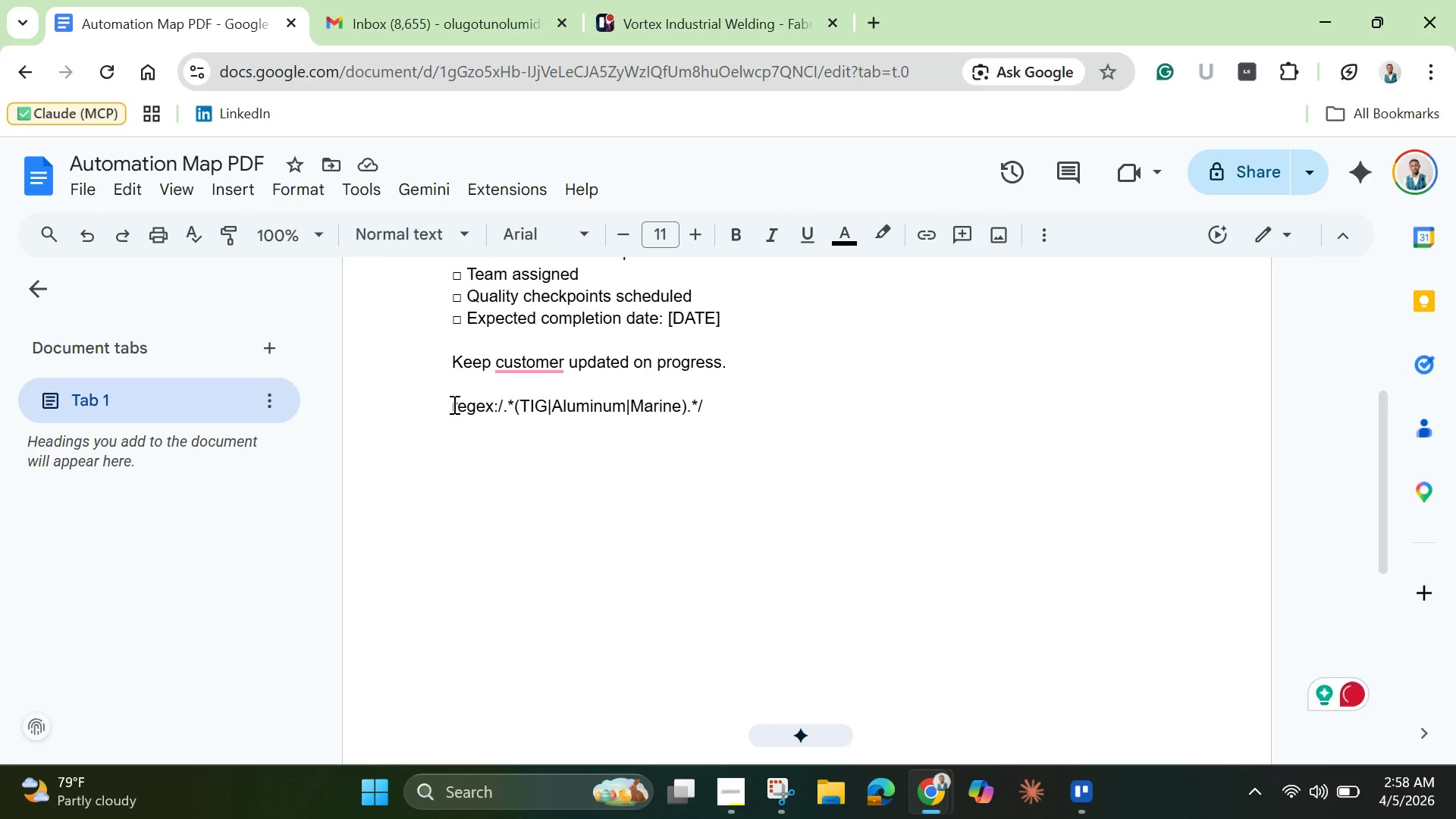 
left_click_drag(start_coordinate=[453, 404], to_coordinate=[714, 403])
 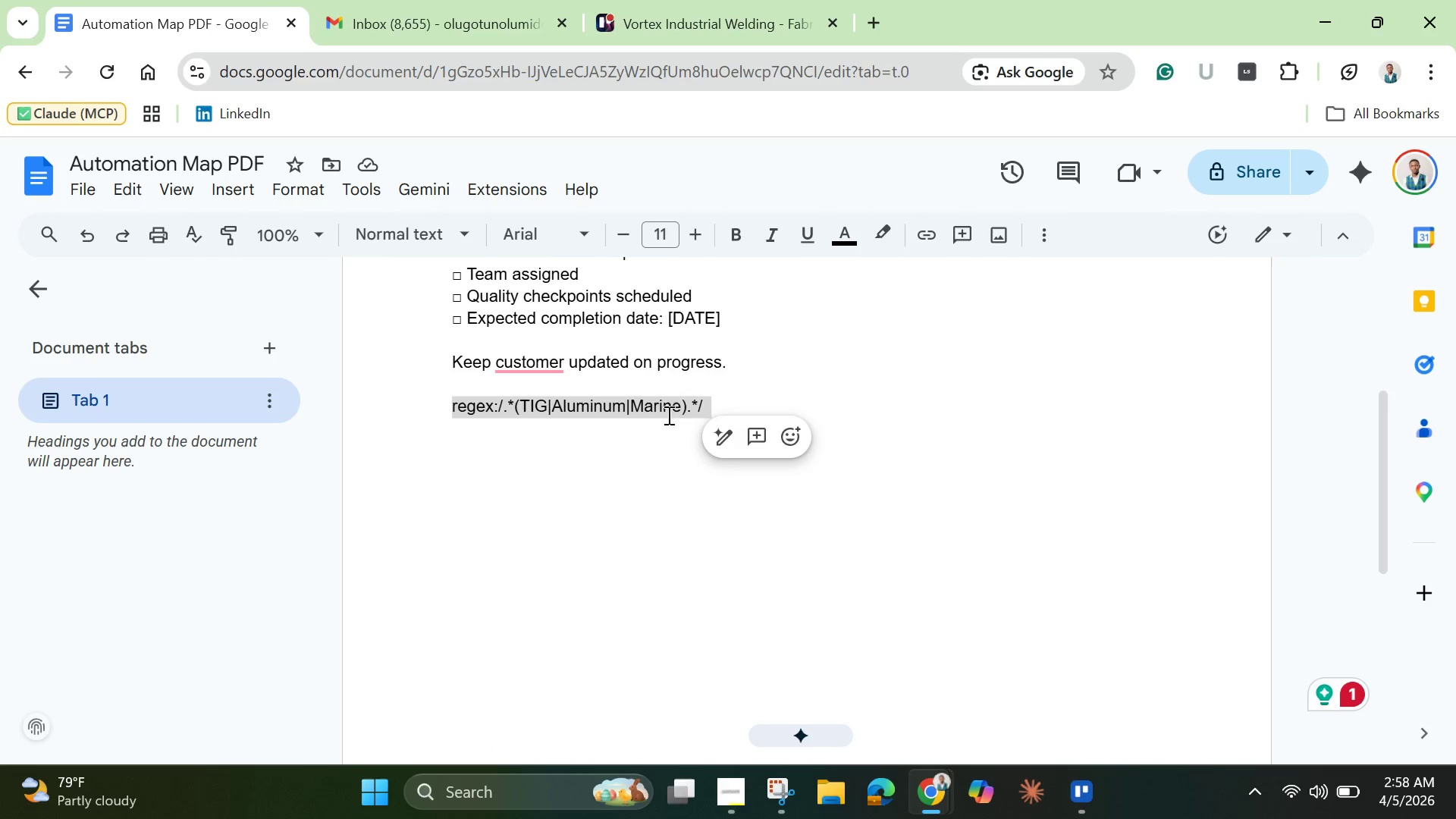 
right_click([667, 415])
 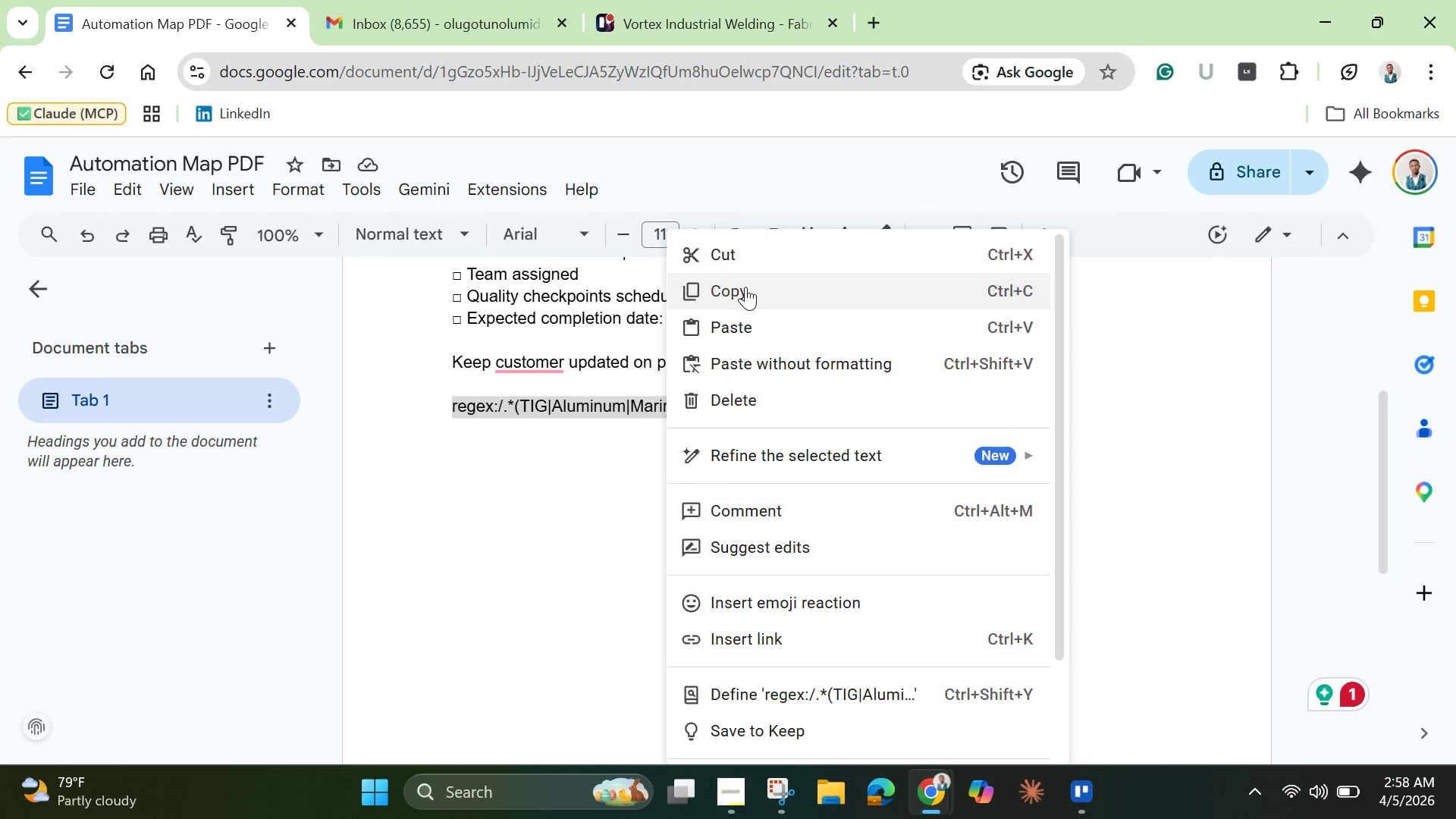 
left_click([745, 287])
 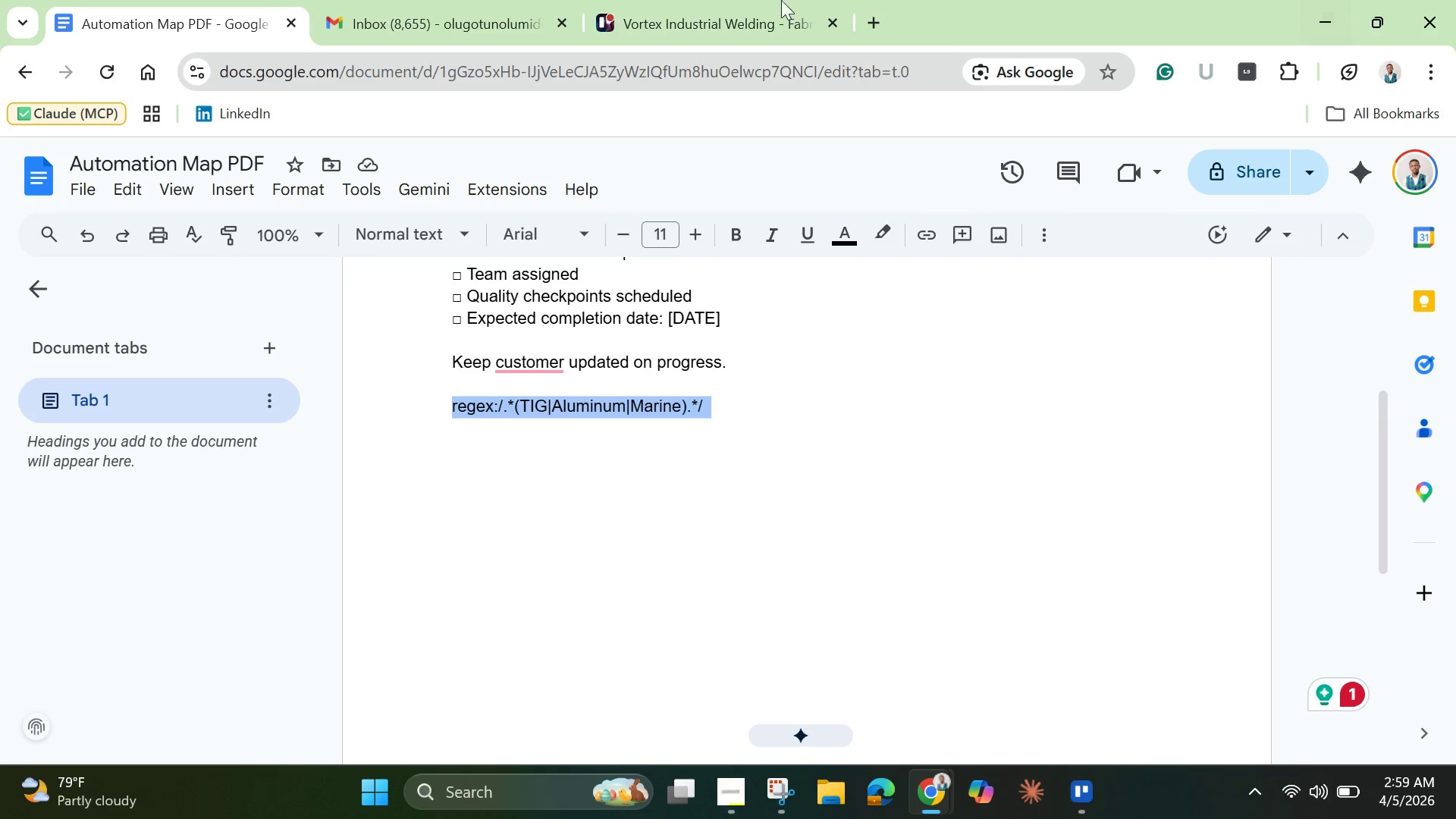 
left_click([751, 10])
 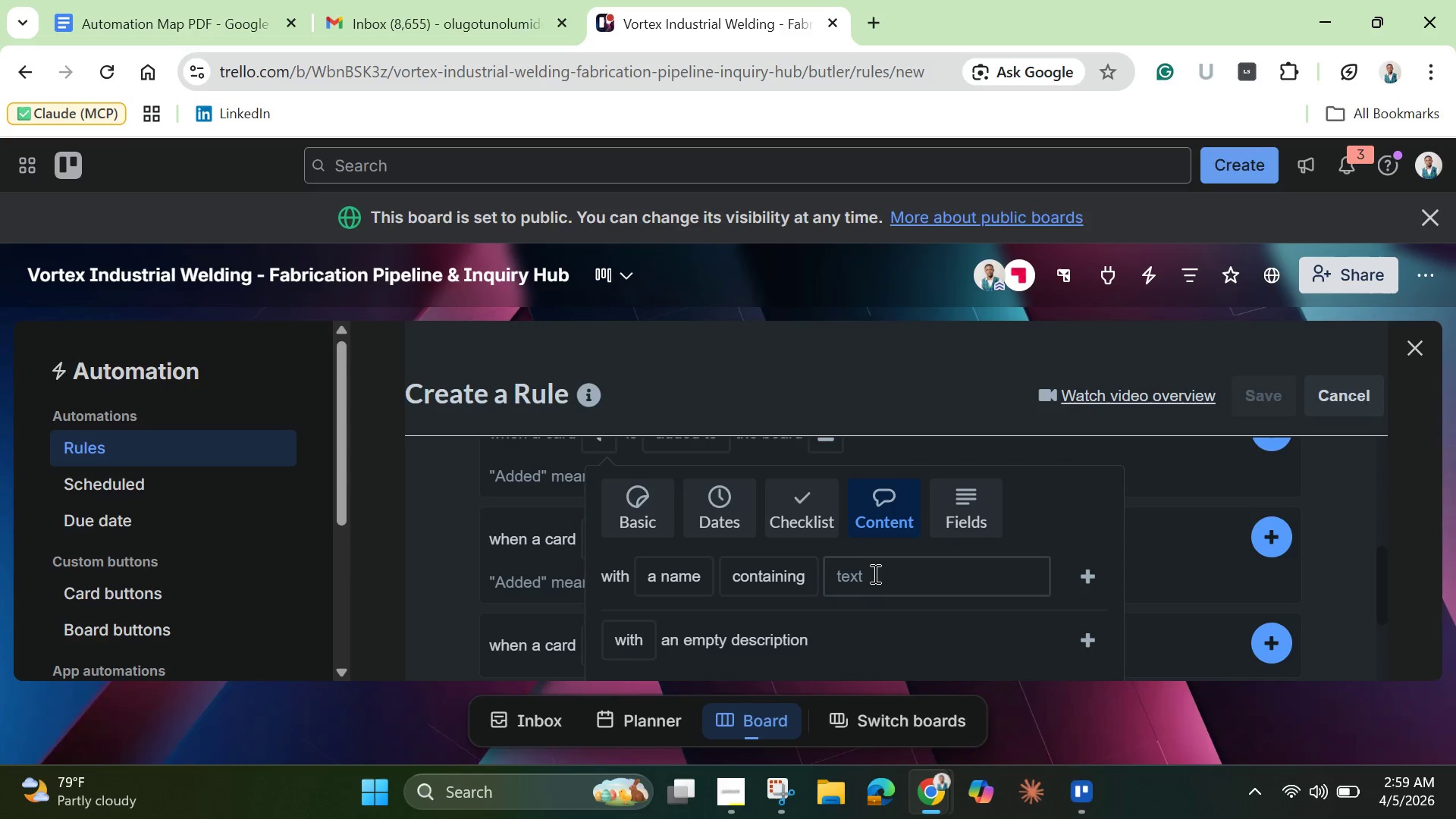 
left_click([874, 573])
 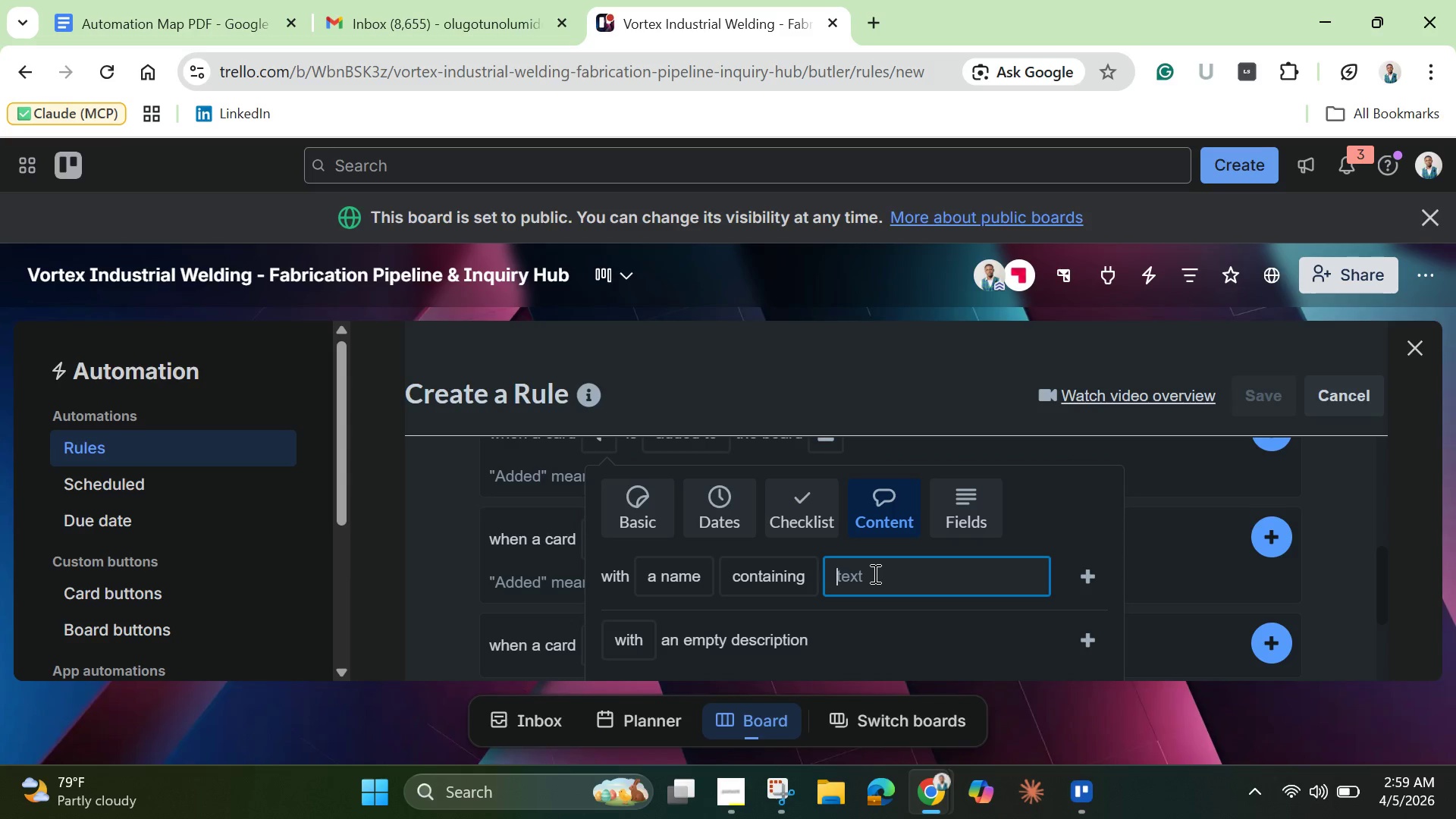 
key(Control+V)
 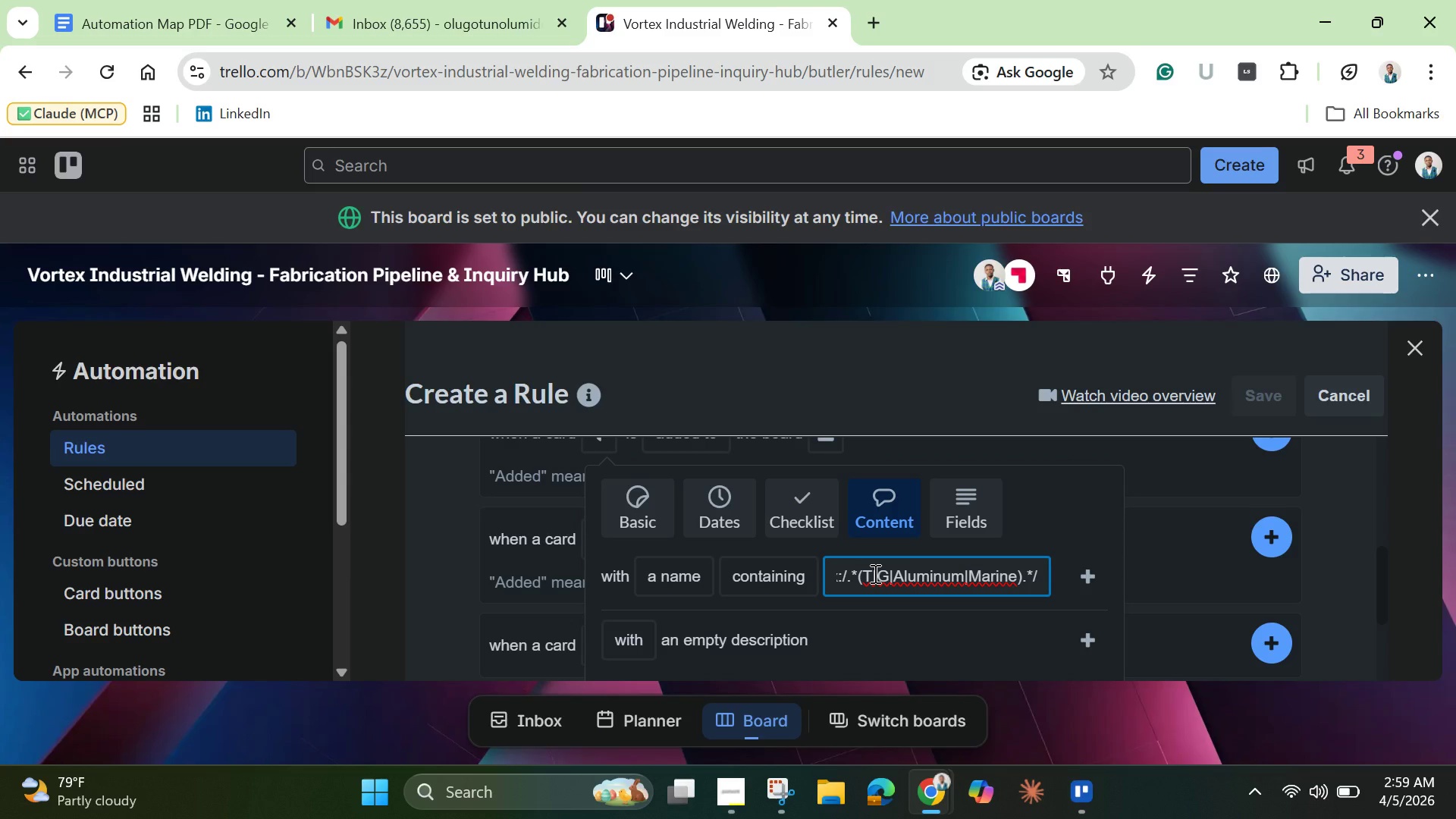 
wait(38.39)
 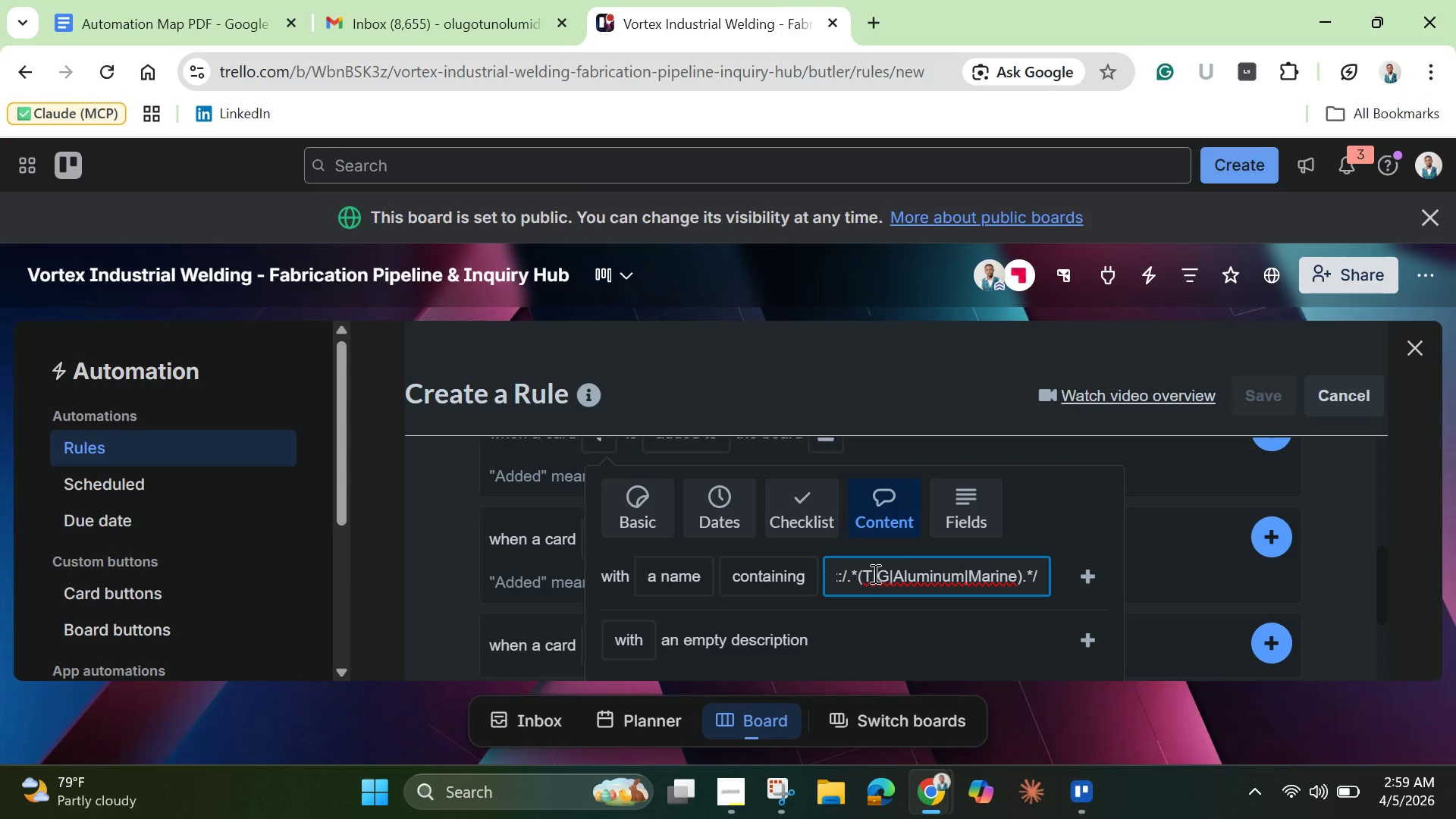 
left_click([928, 576])
 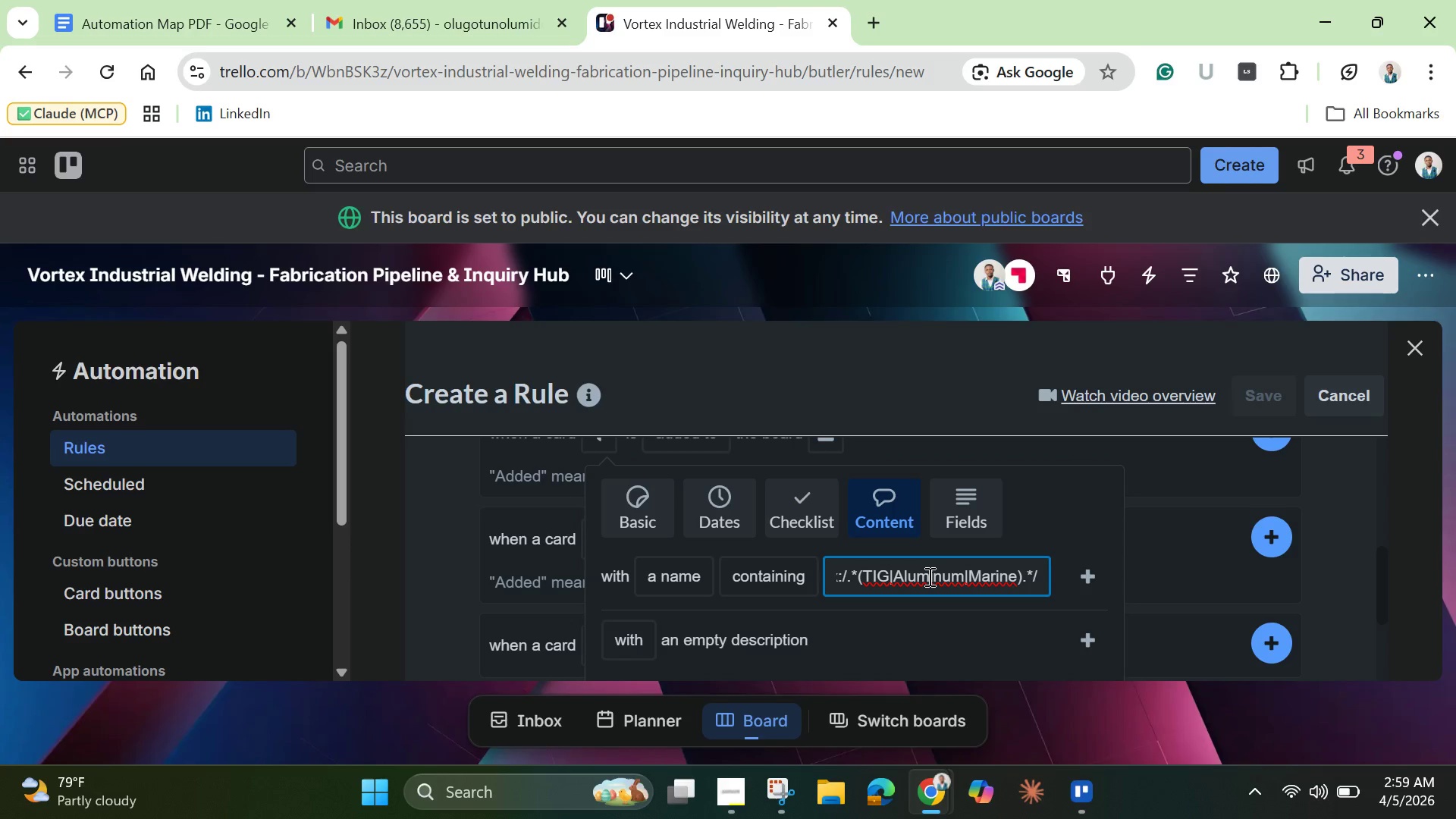 
wait(14.81)
 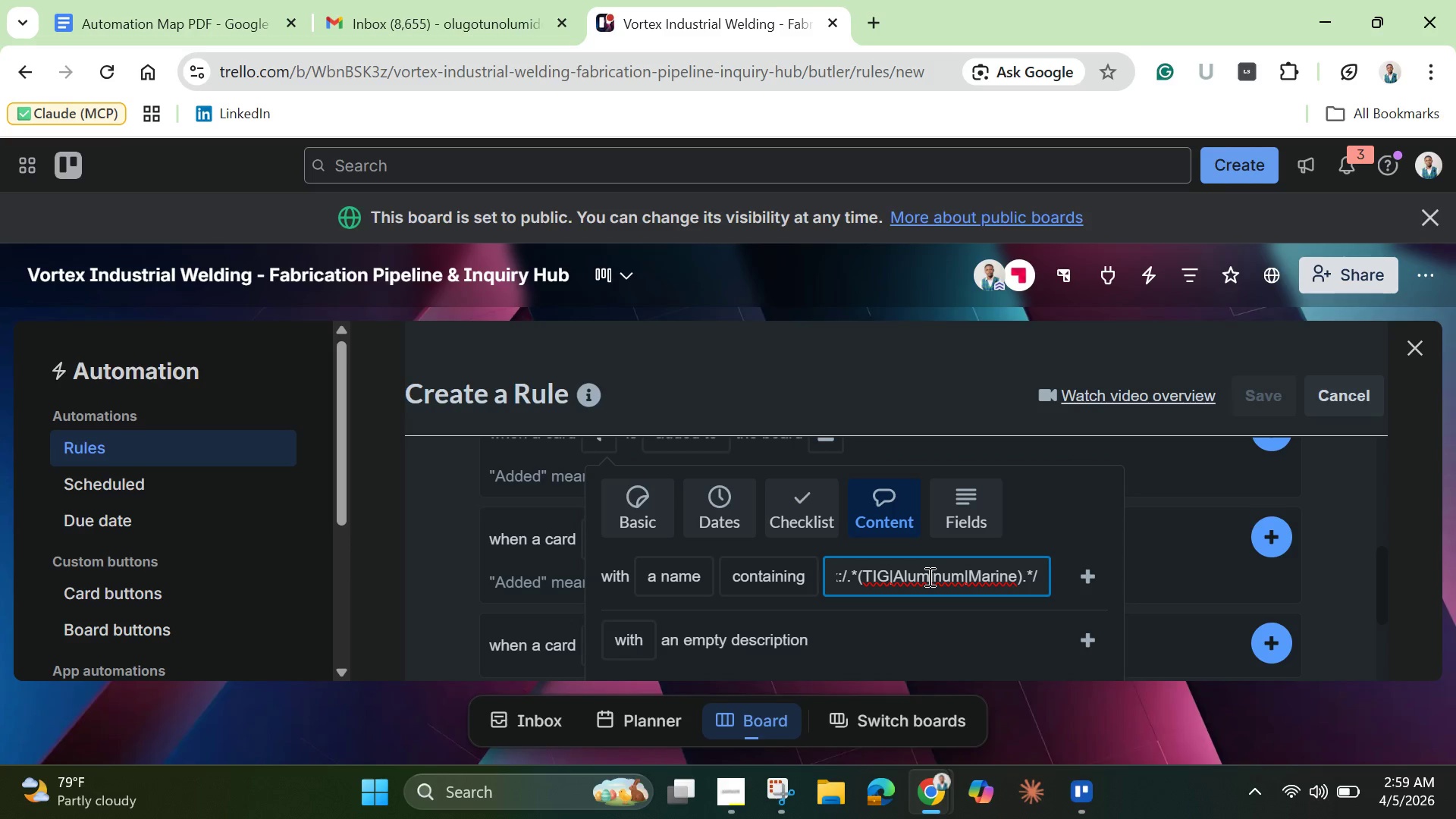 
left_click([844, 579])
 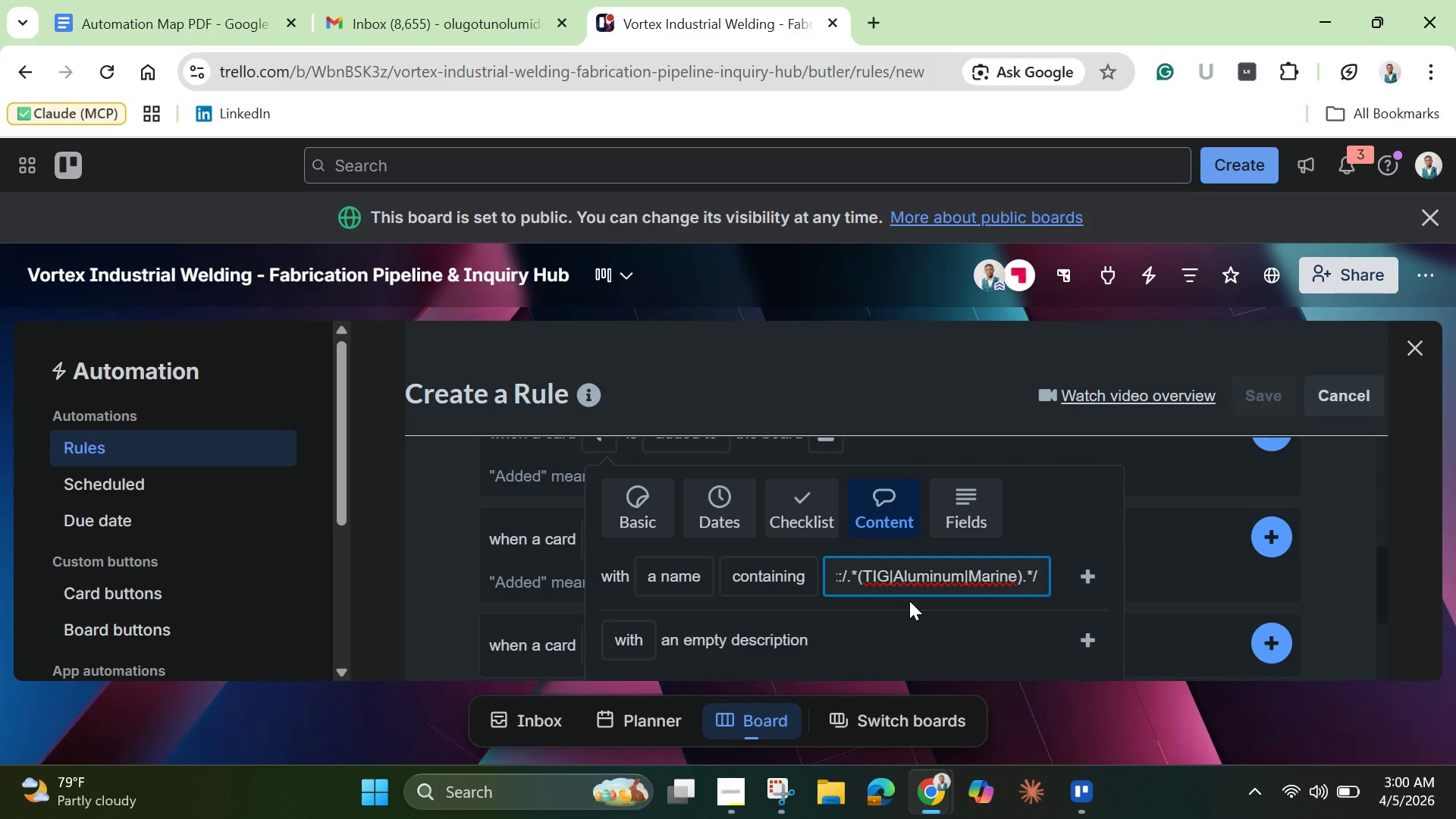 
wait(6.41)
 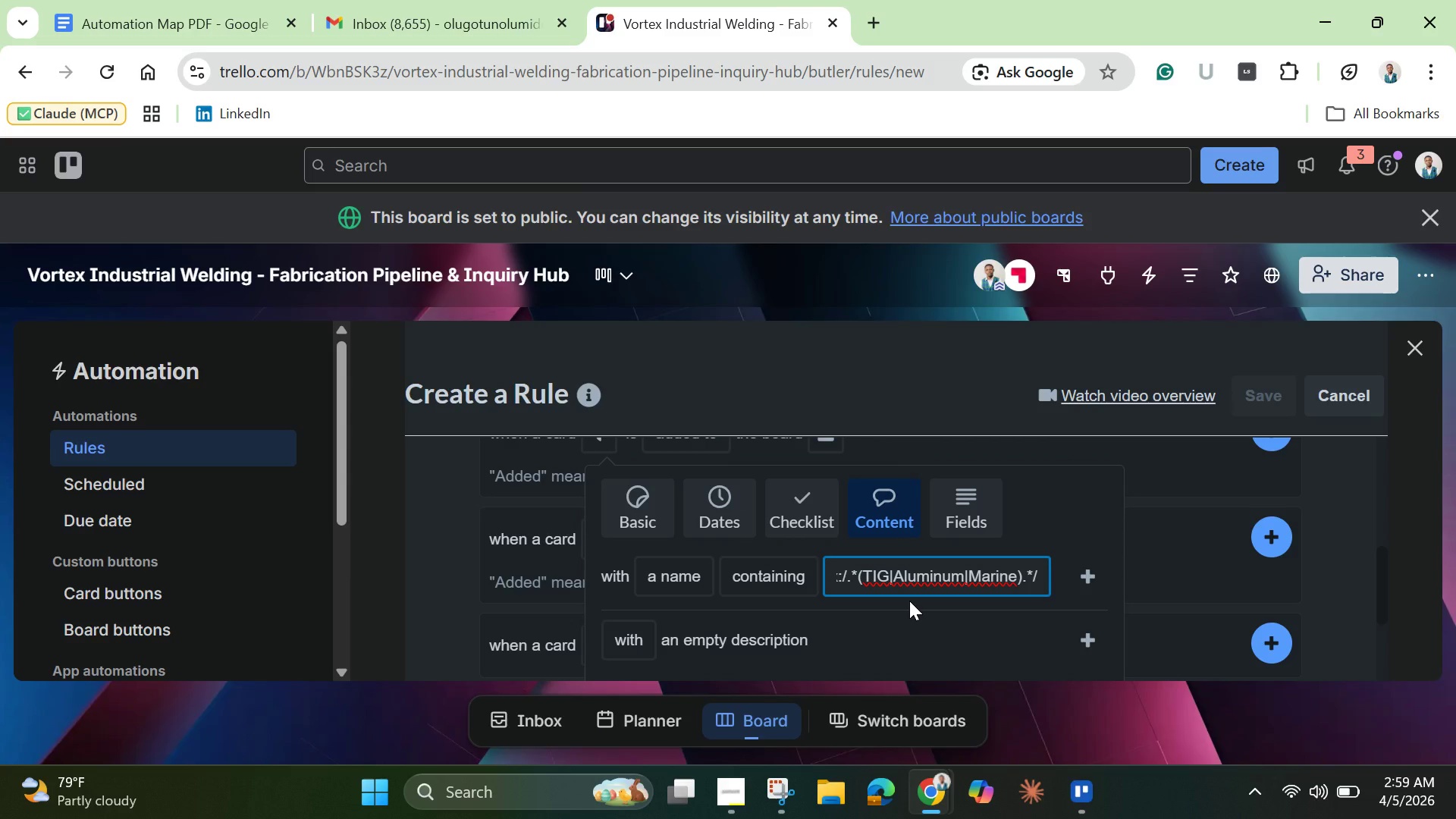 
key(ArrowRight)
 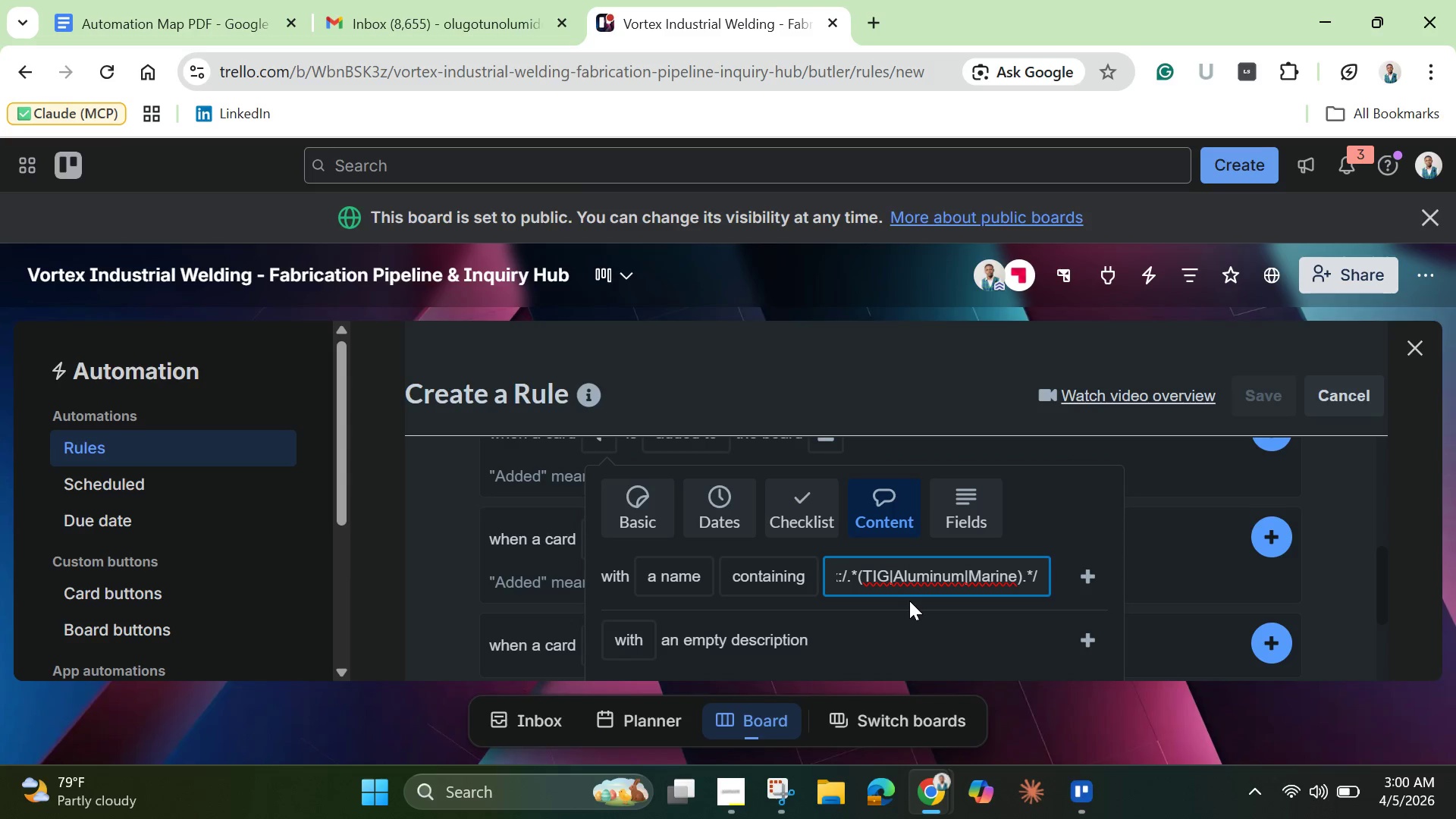 
wait(8.36)
 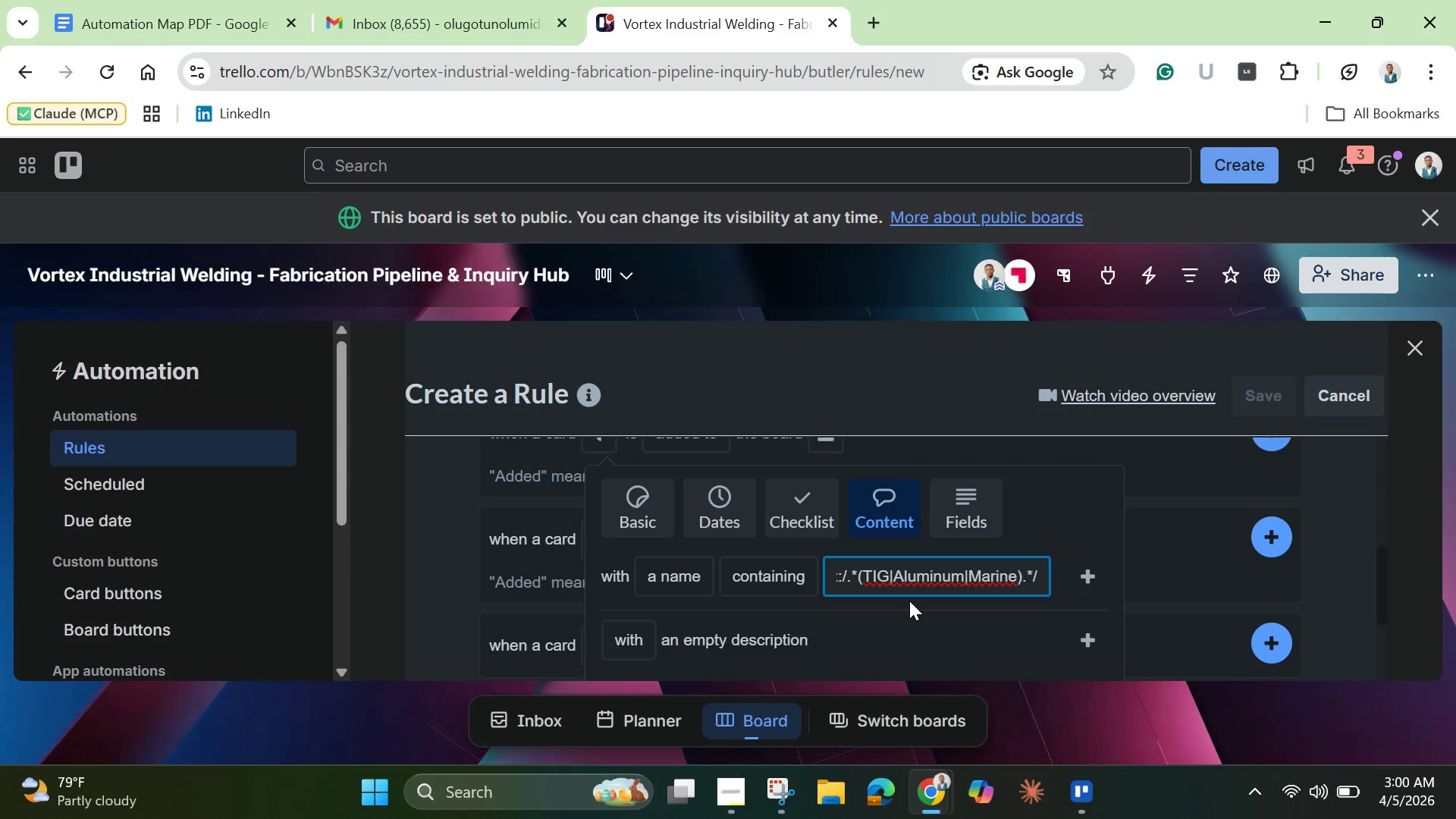 
key(Backspace)
 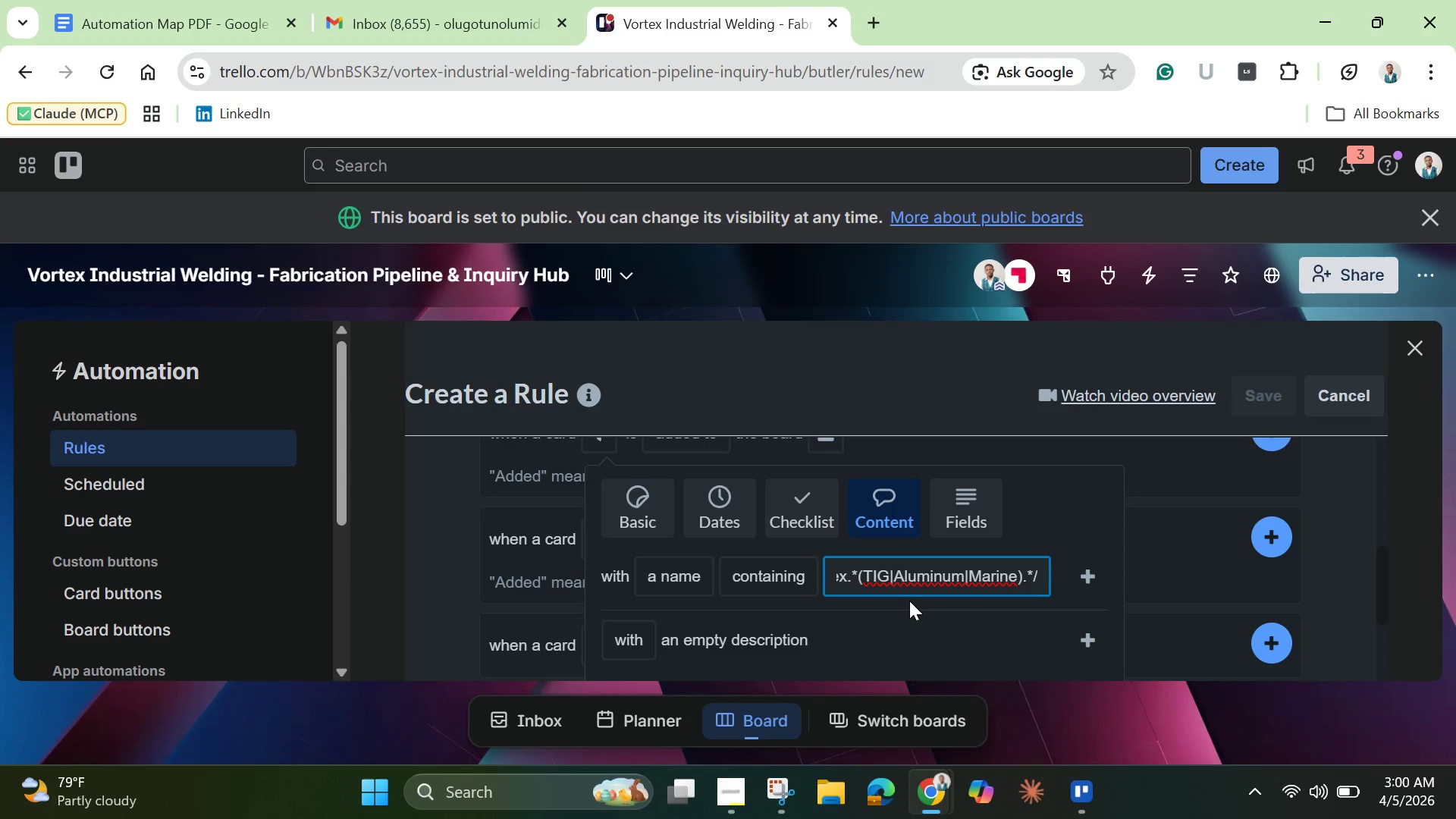 
hold_key(key=Backspace, duration=0.33)
 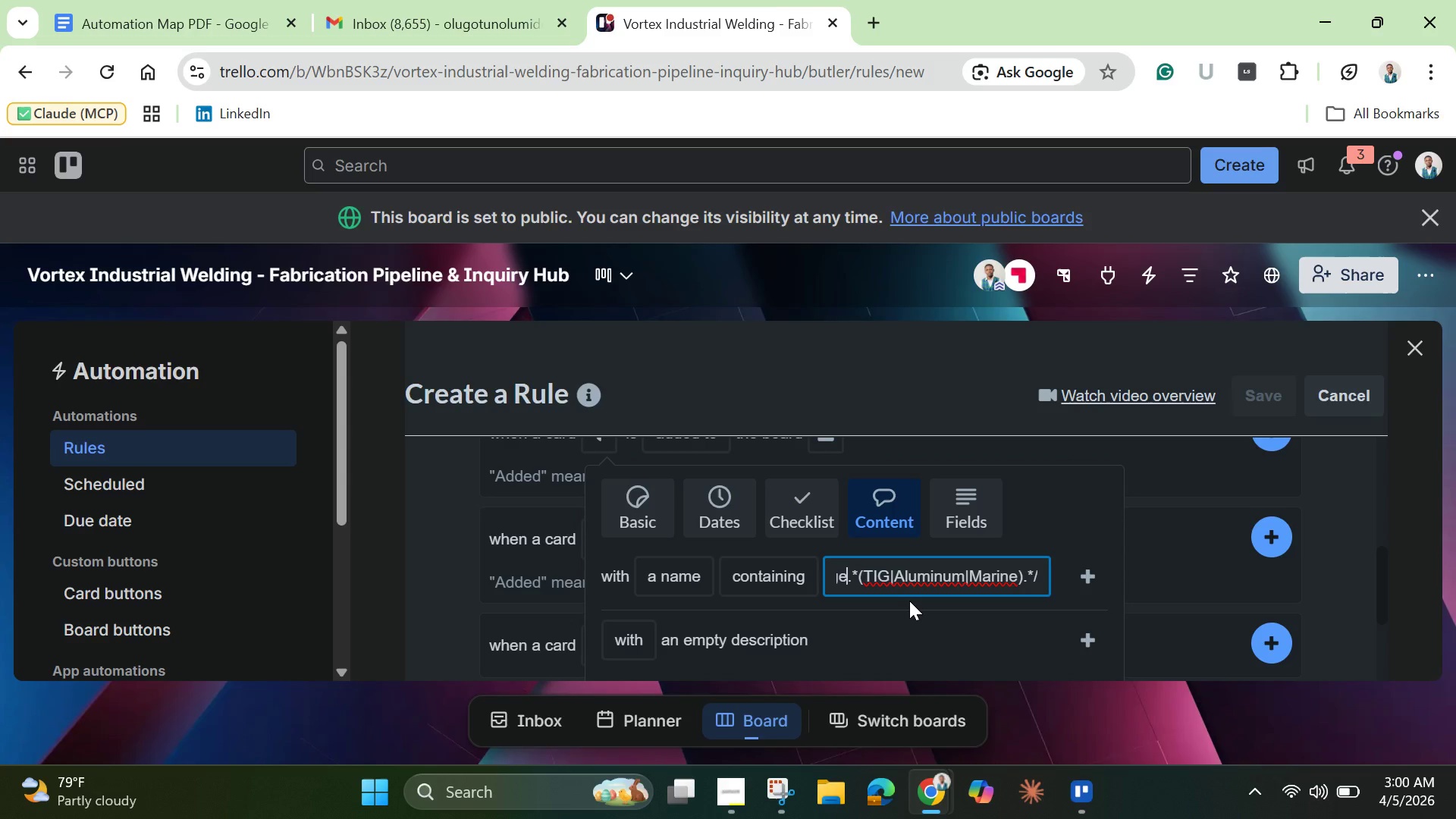 
hold_key(key=Backspace, duration=1.5)
 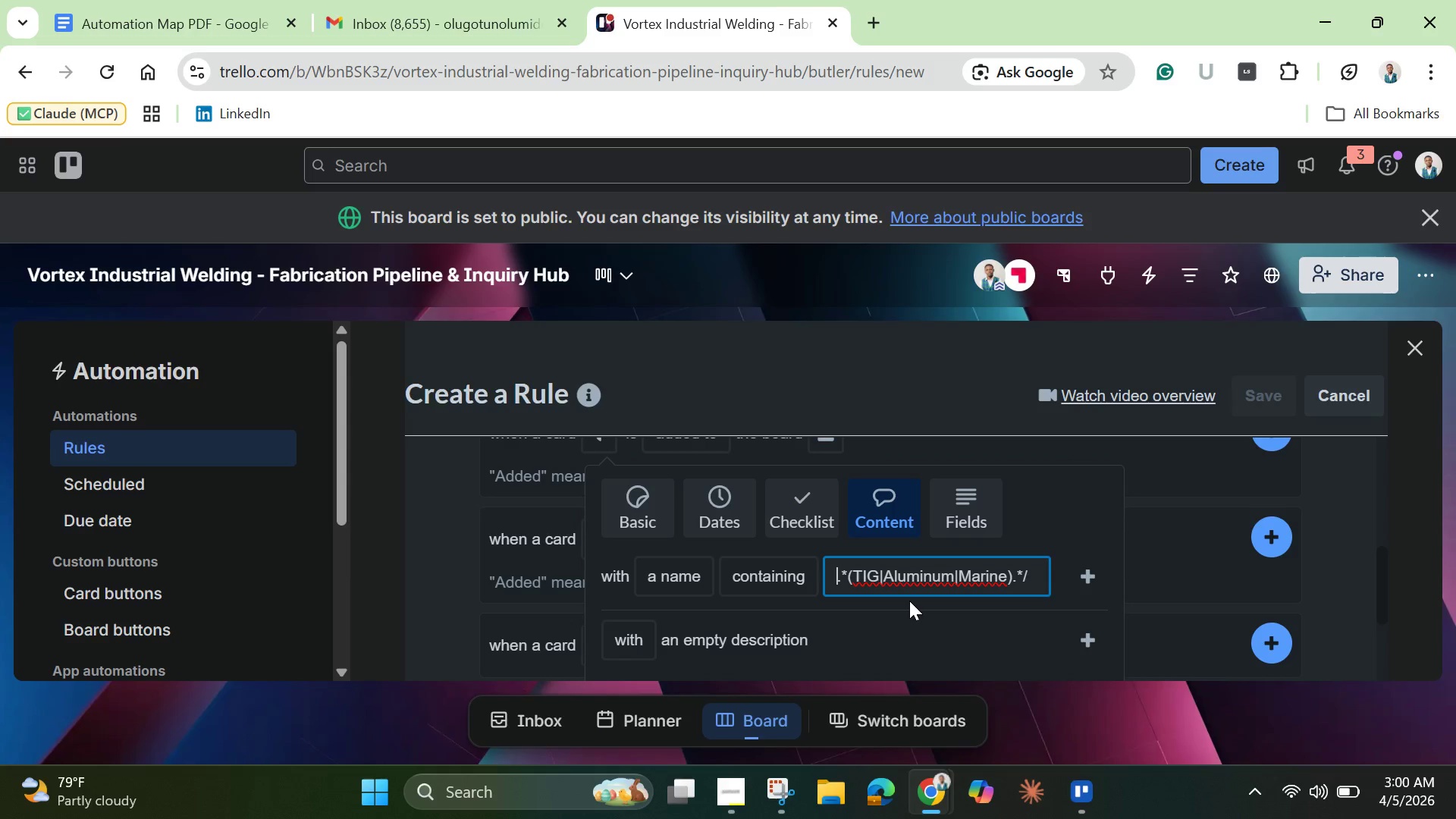 
key(Backspace)
 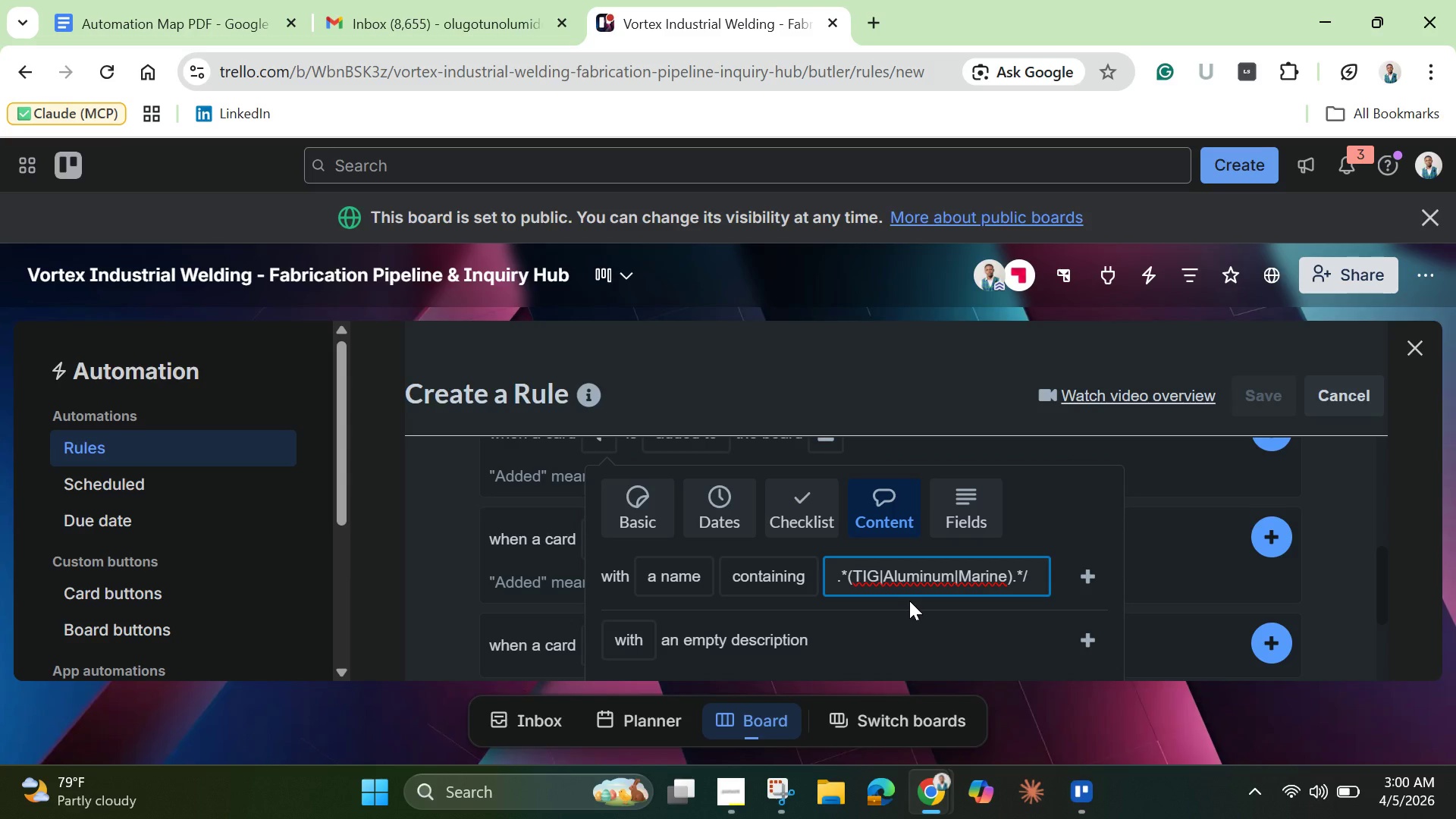 
key(Backspace)
 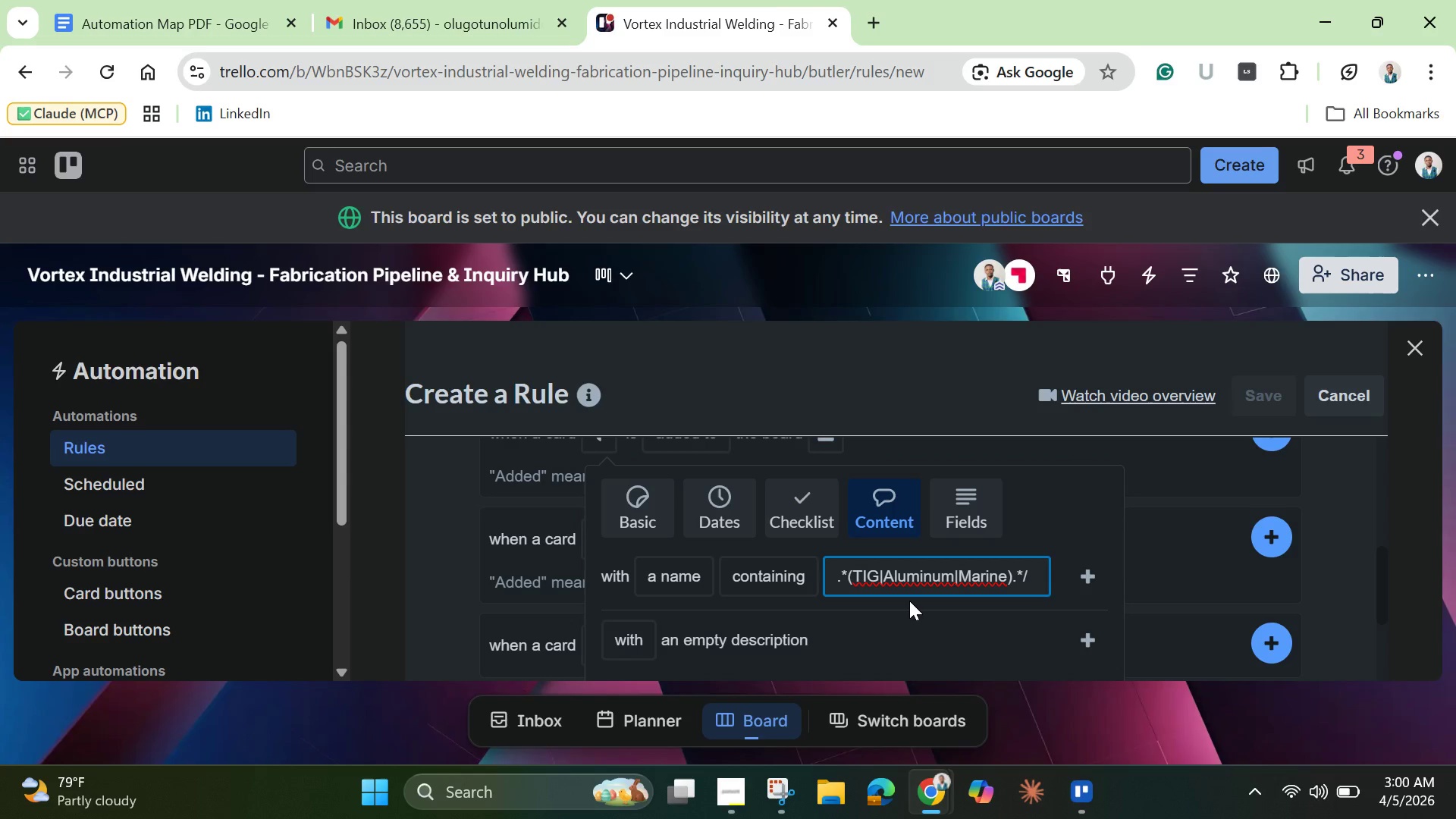 
key(Backspace)
 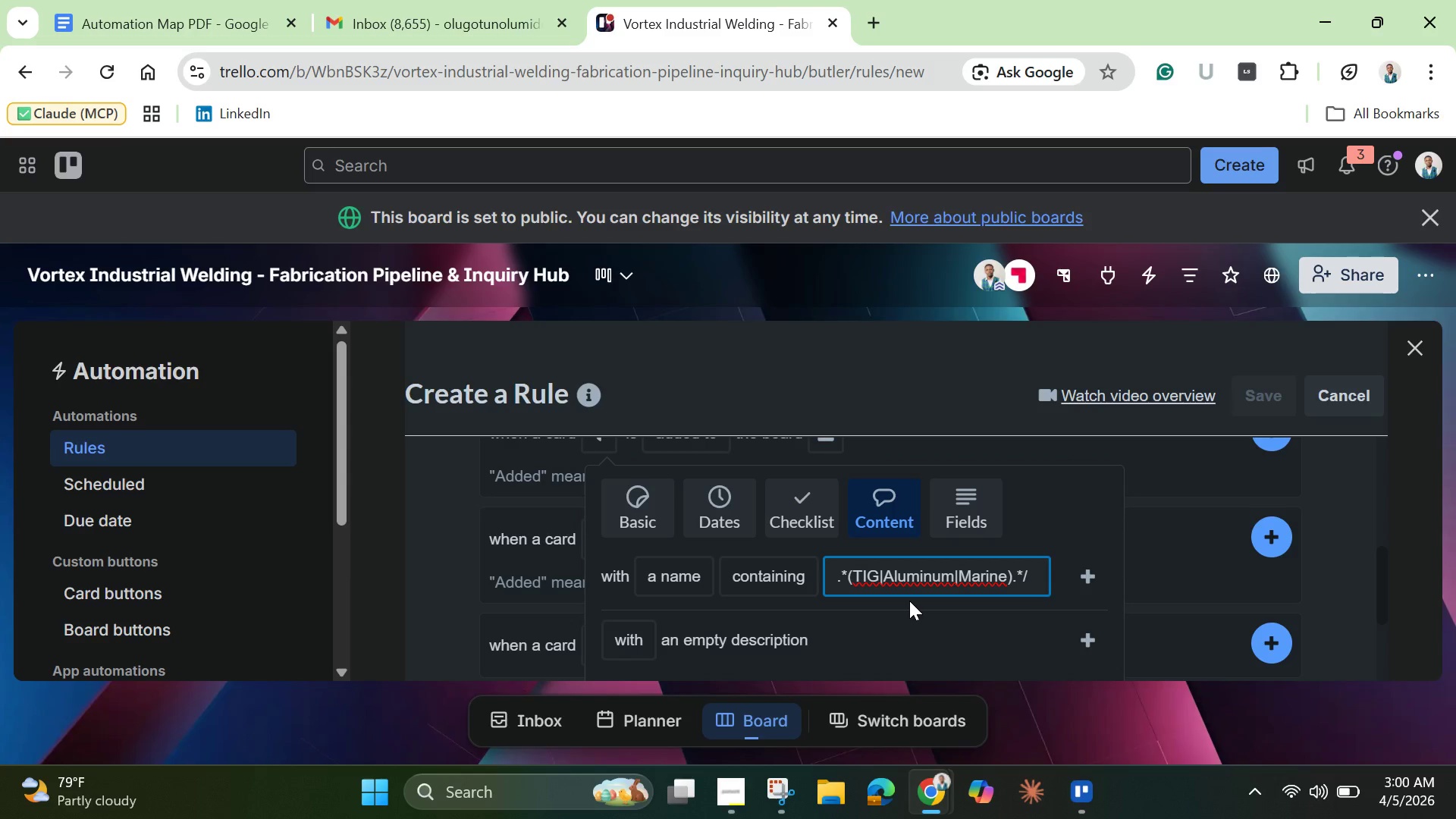 
key(Backspace)
 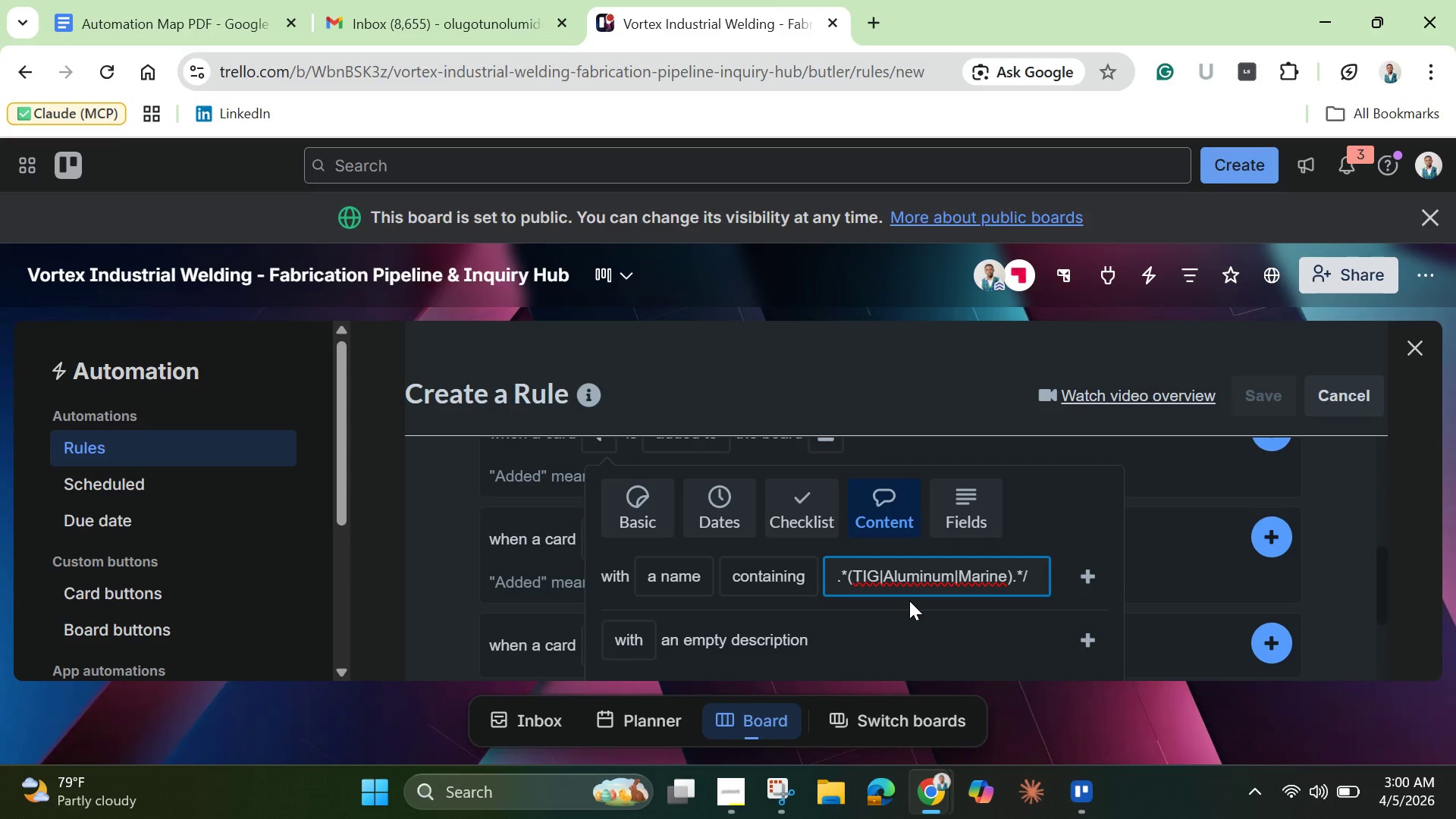 
key(Backspace)
 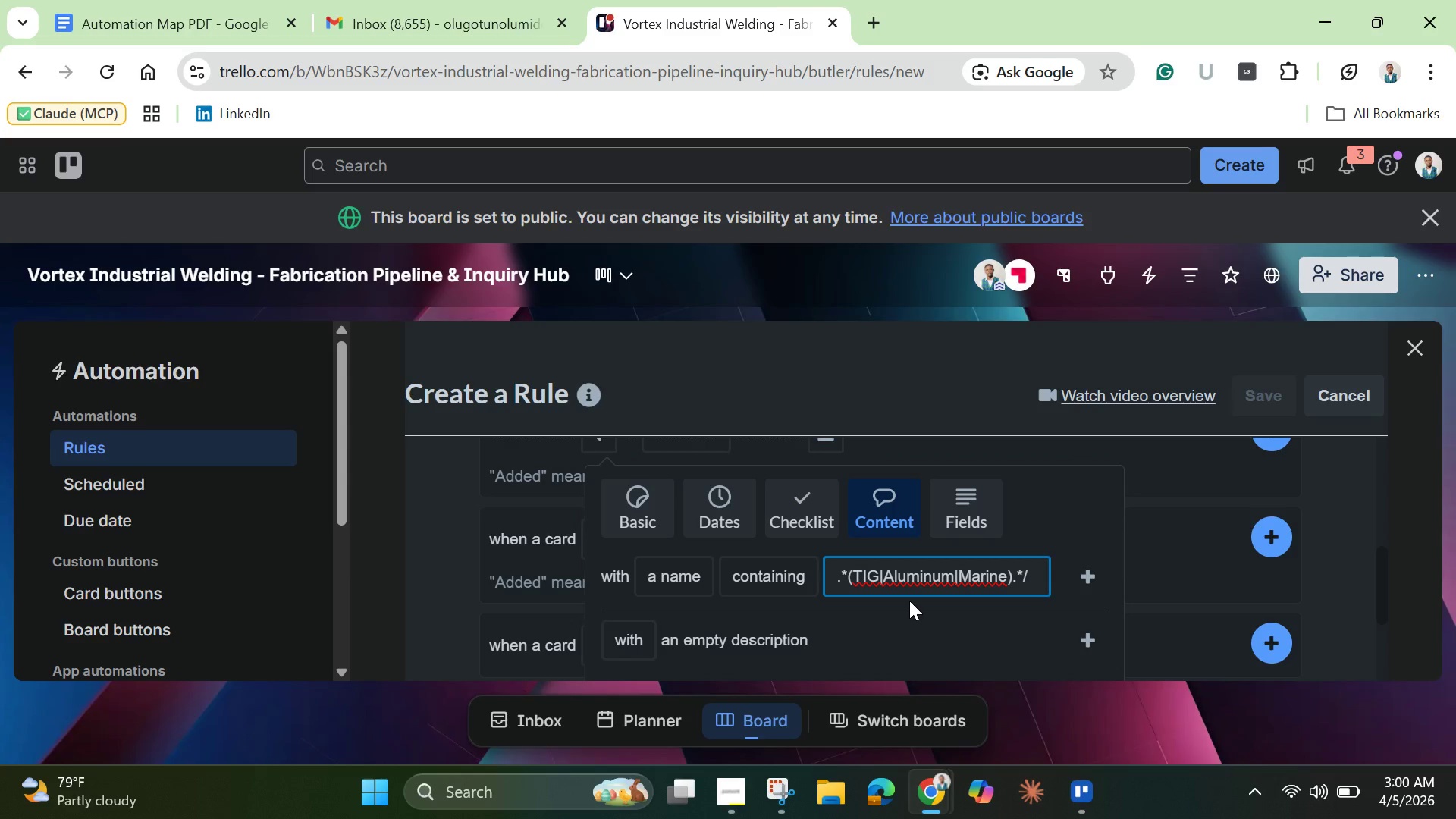 
key(Backspace)
 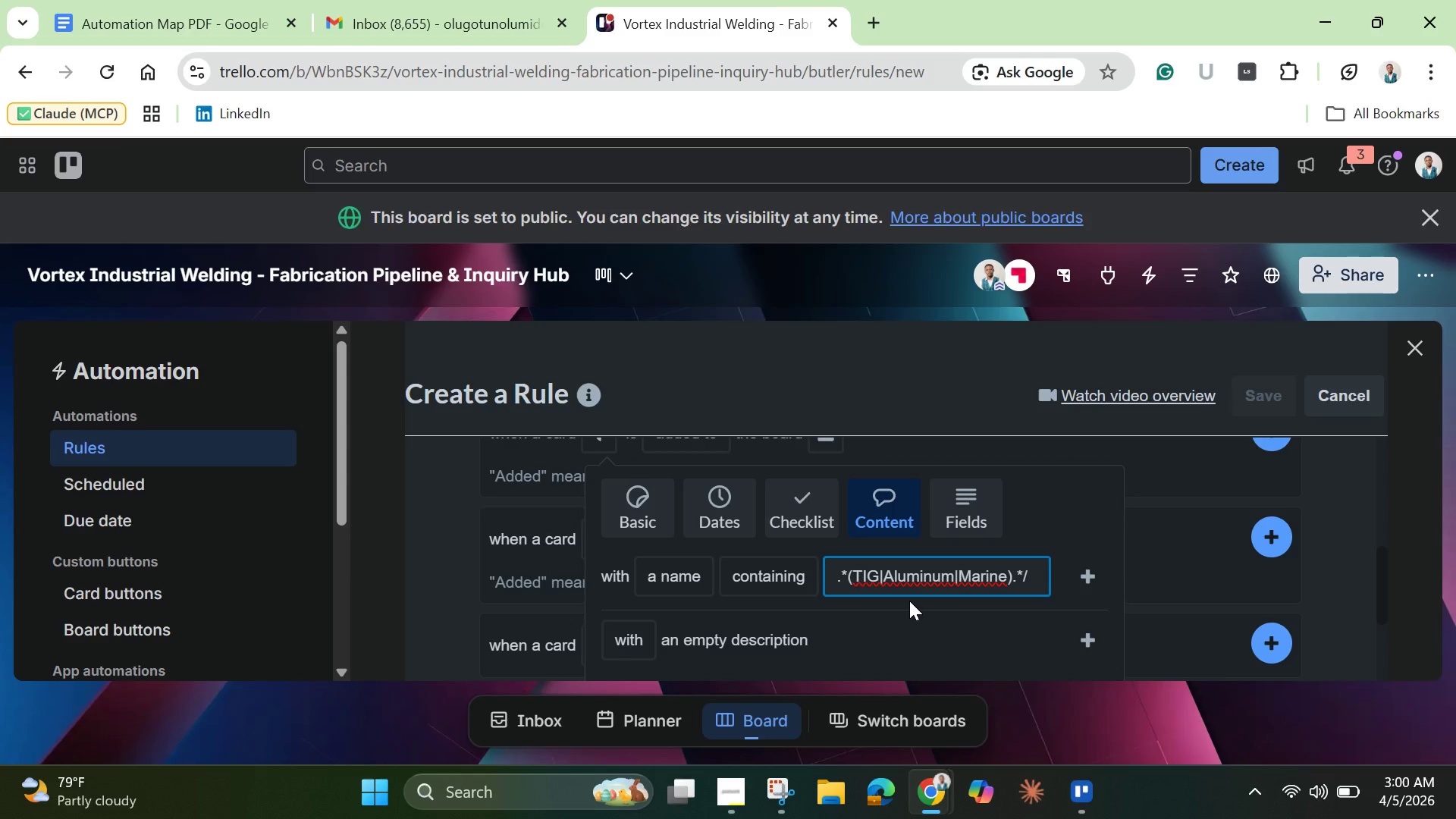 
key(Backspace)
 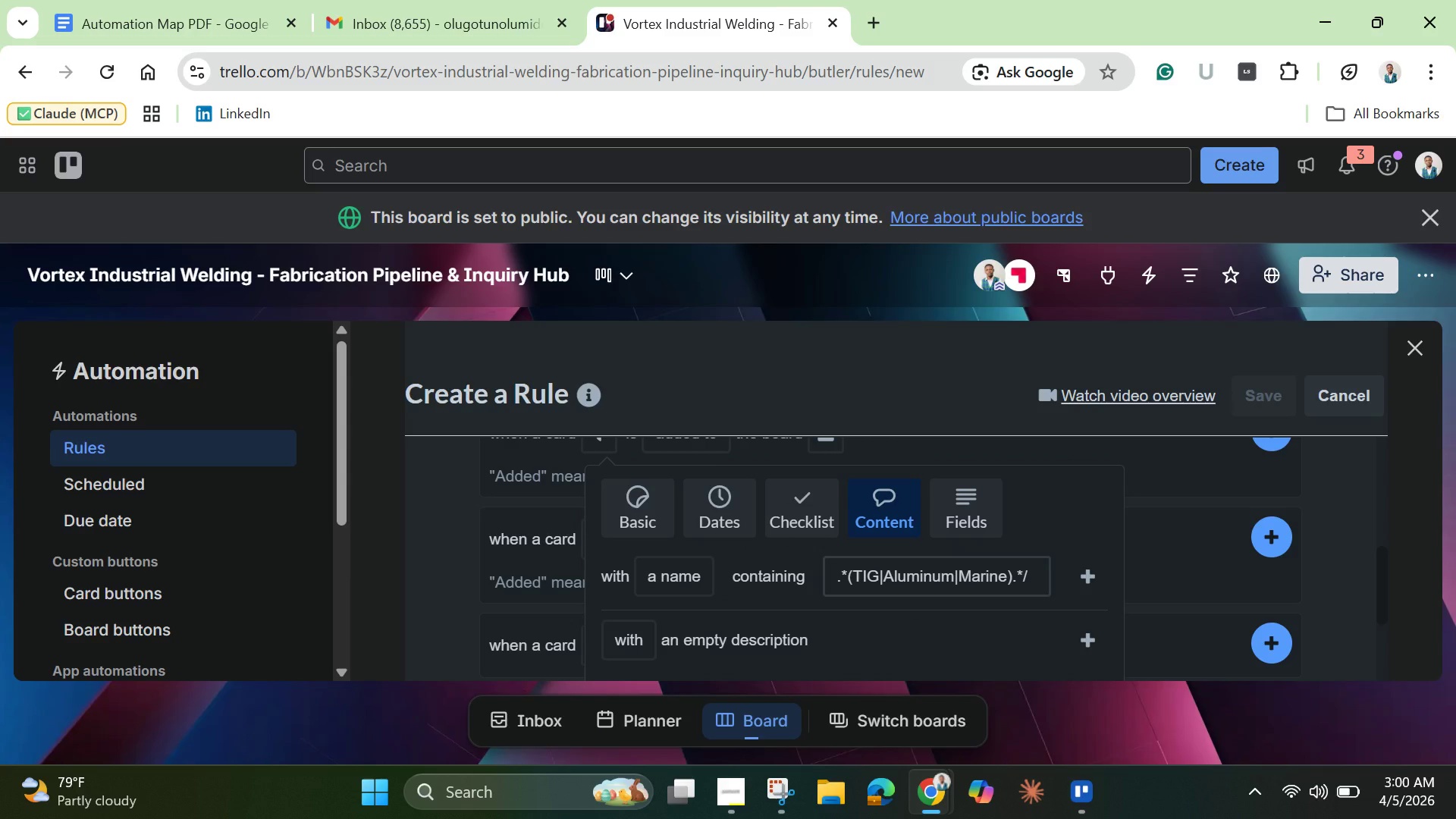 
wait(7.14)
 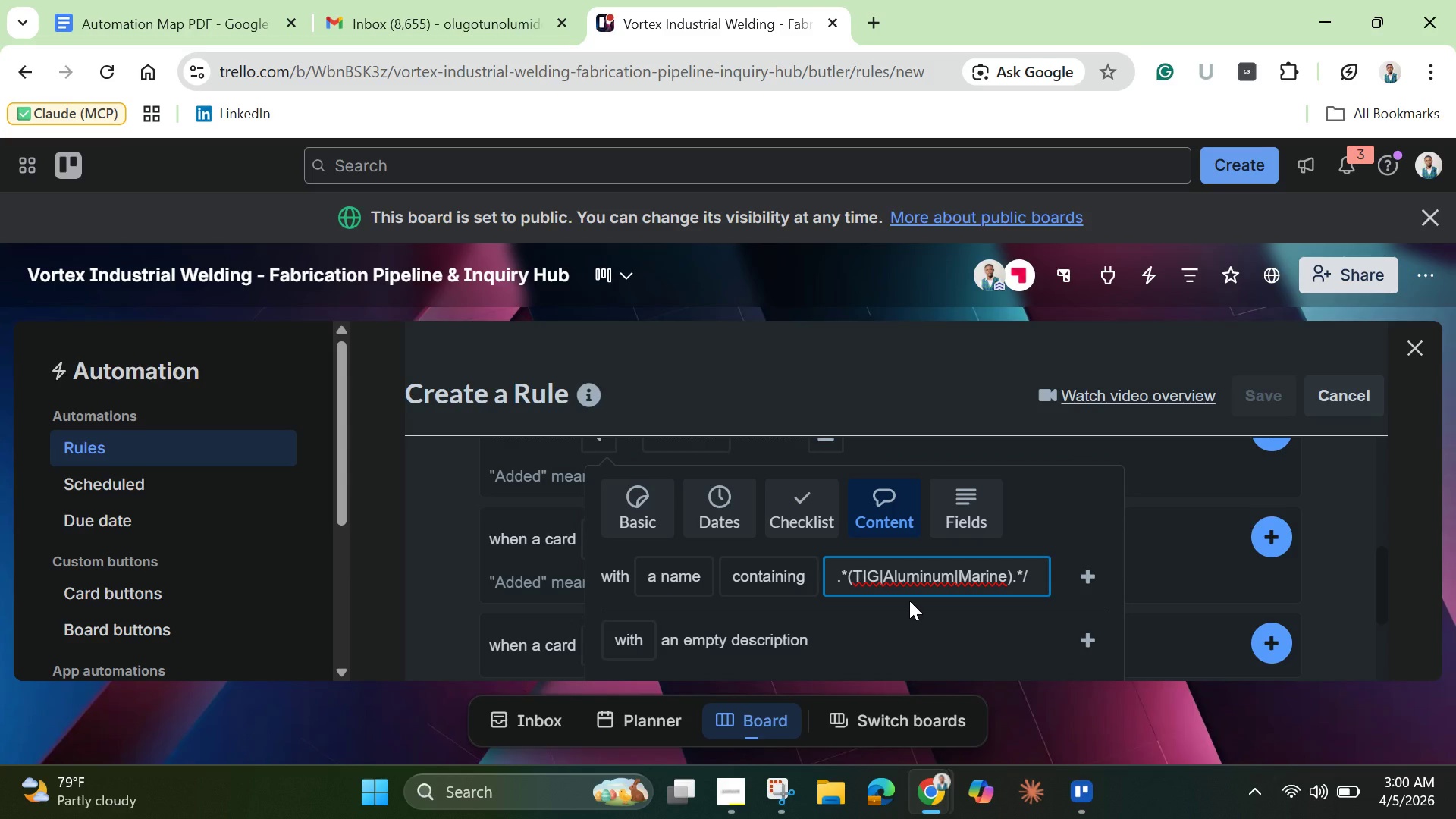 
left_click([774, 574])
 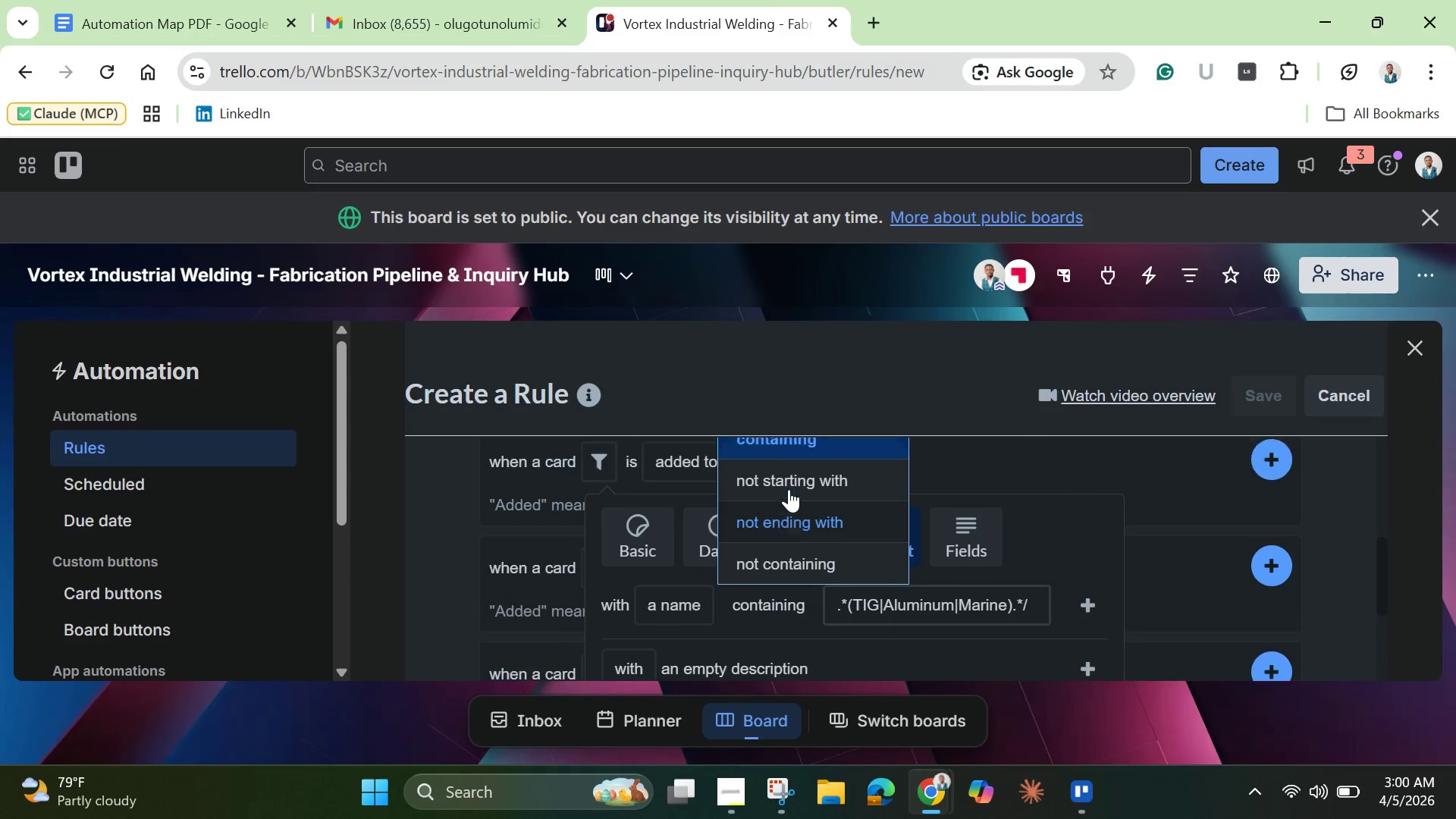 
scroll: coordinate [804, 581], scroll_direction: up, amount: 3.0
 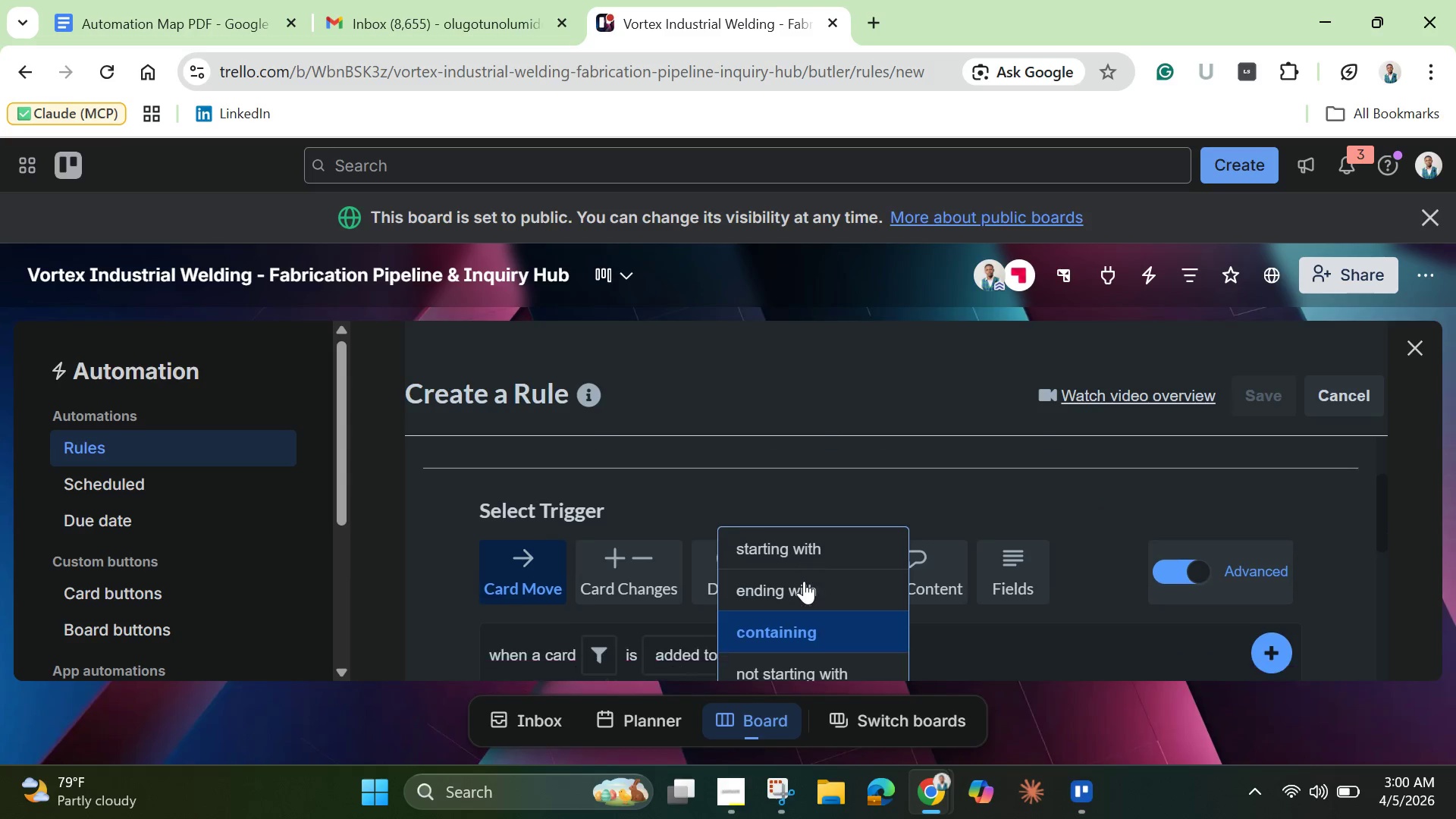 
scroll: coordinate [804, 590], scroll_direction: down, amount: 2.0
 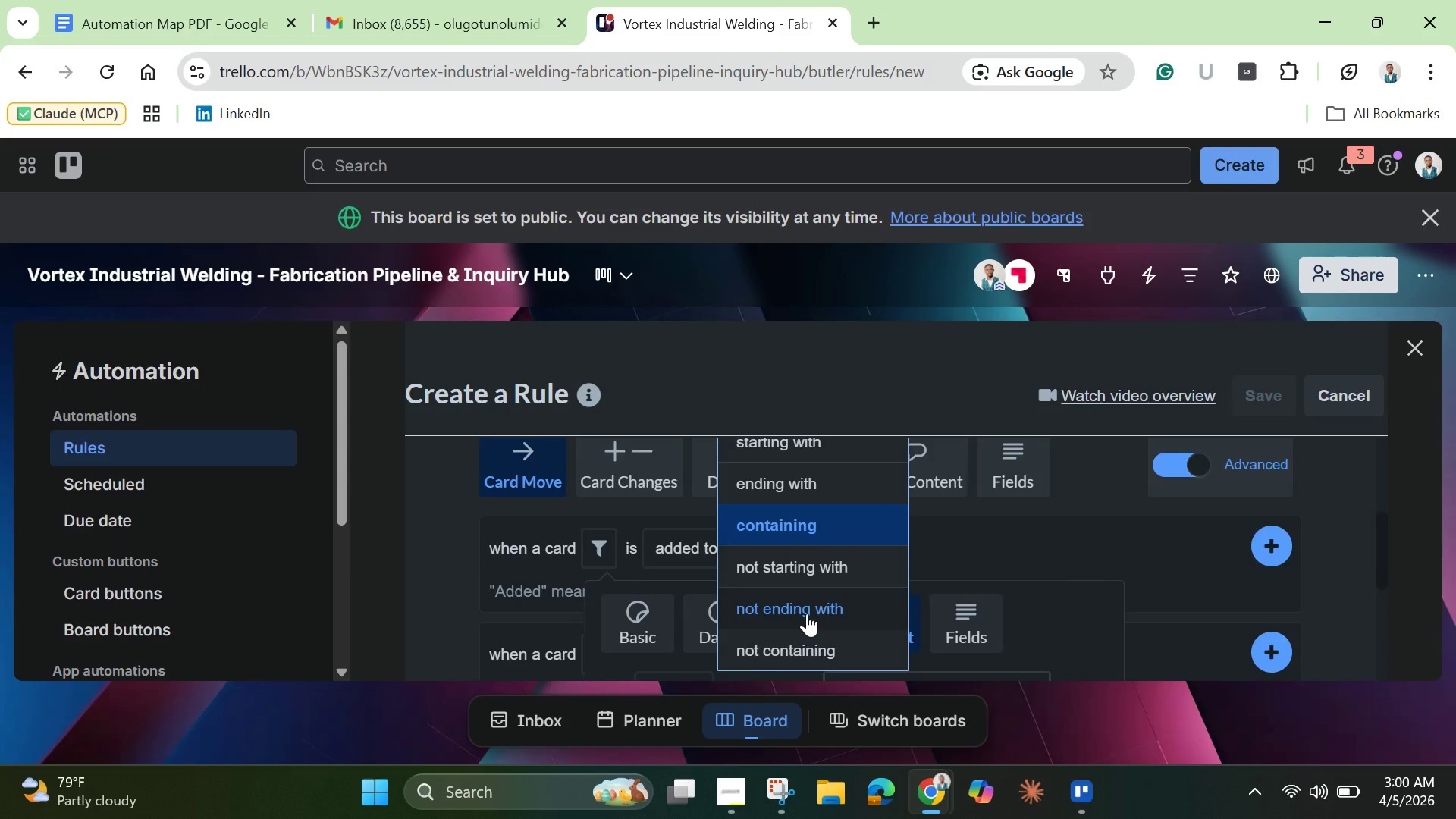 
scroll: coordinate [807, 613], scroll_direction: up, amount: 1.0
 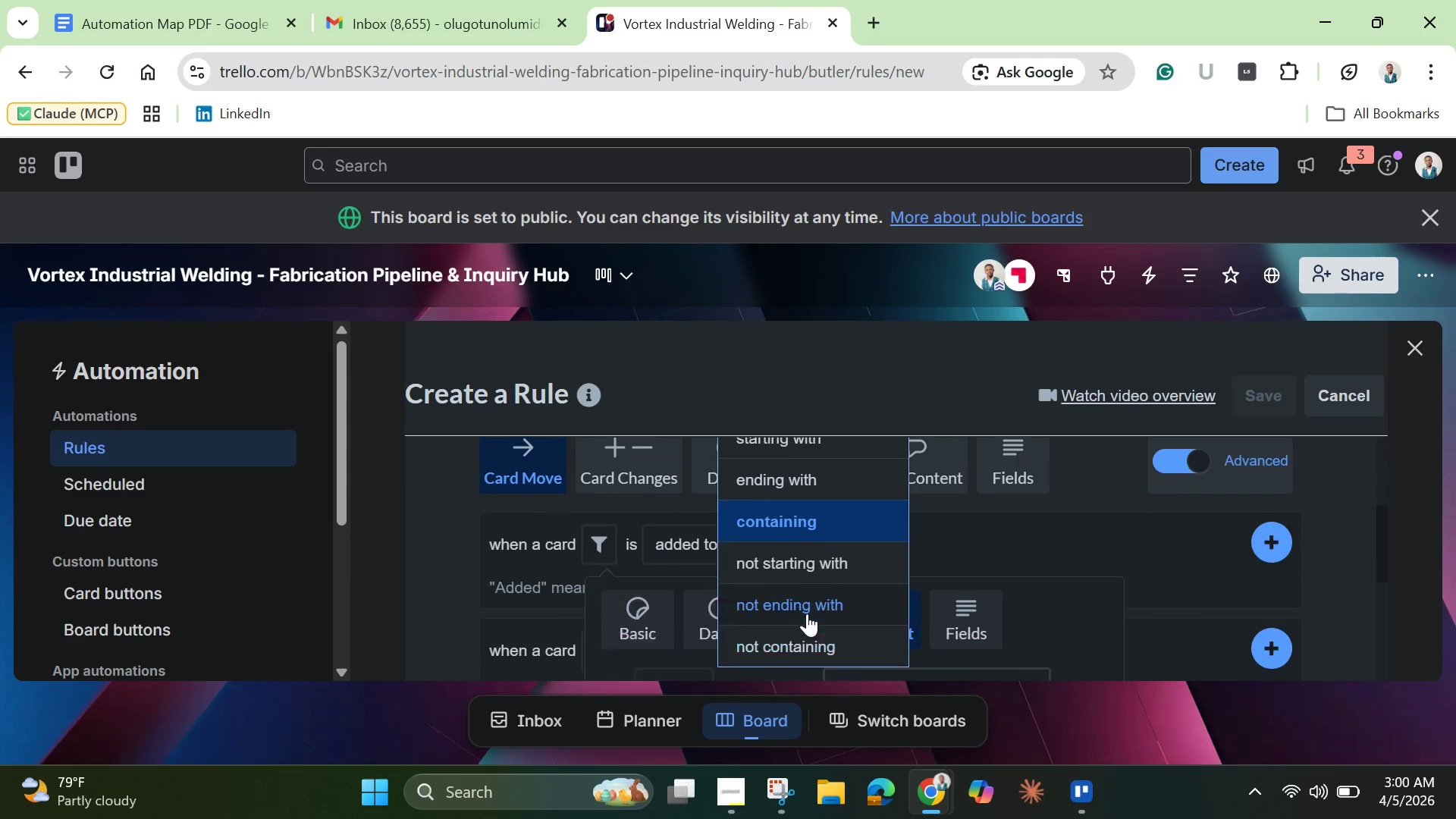 
scroll: coordinate [807, 613], scroll_direction: down, amount: 1.0
 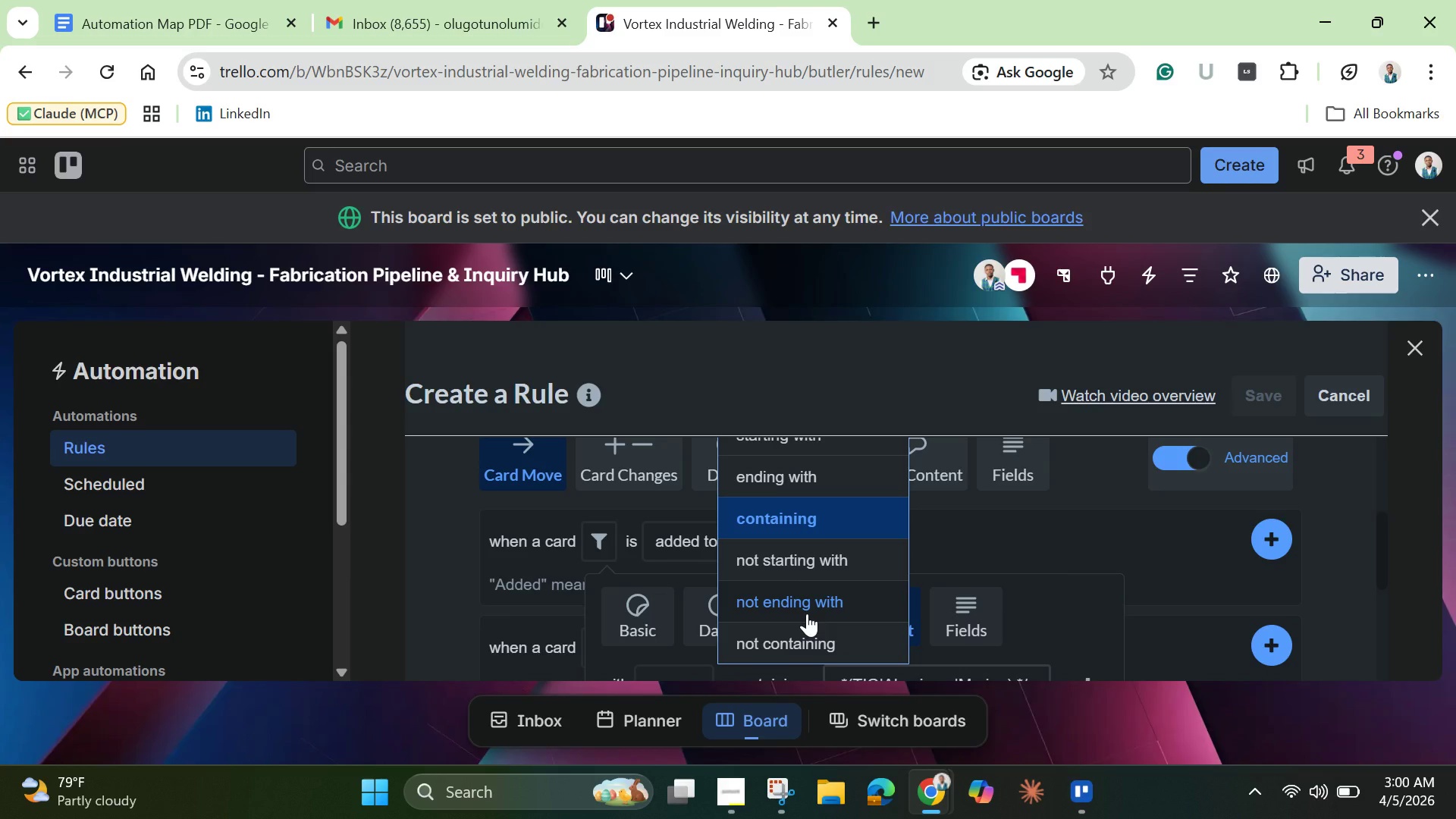 
wait(19.27)
 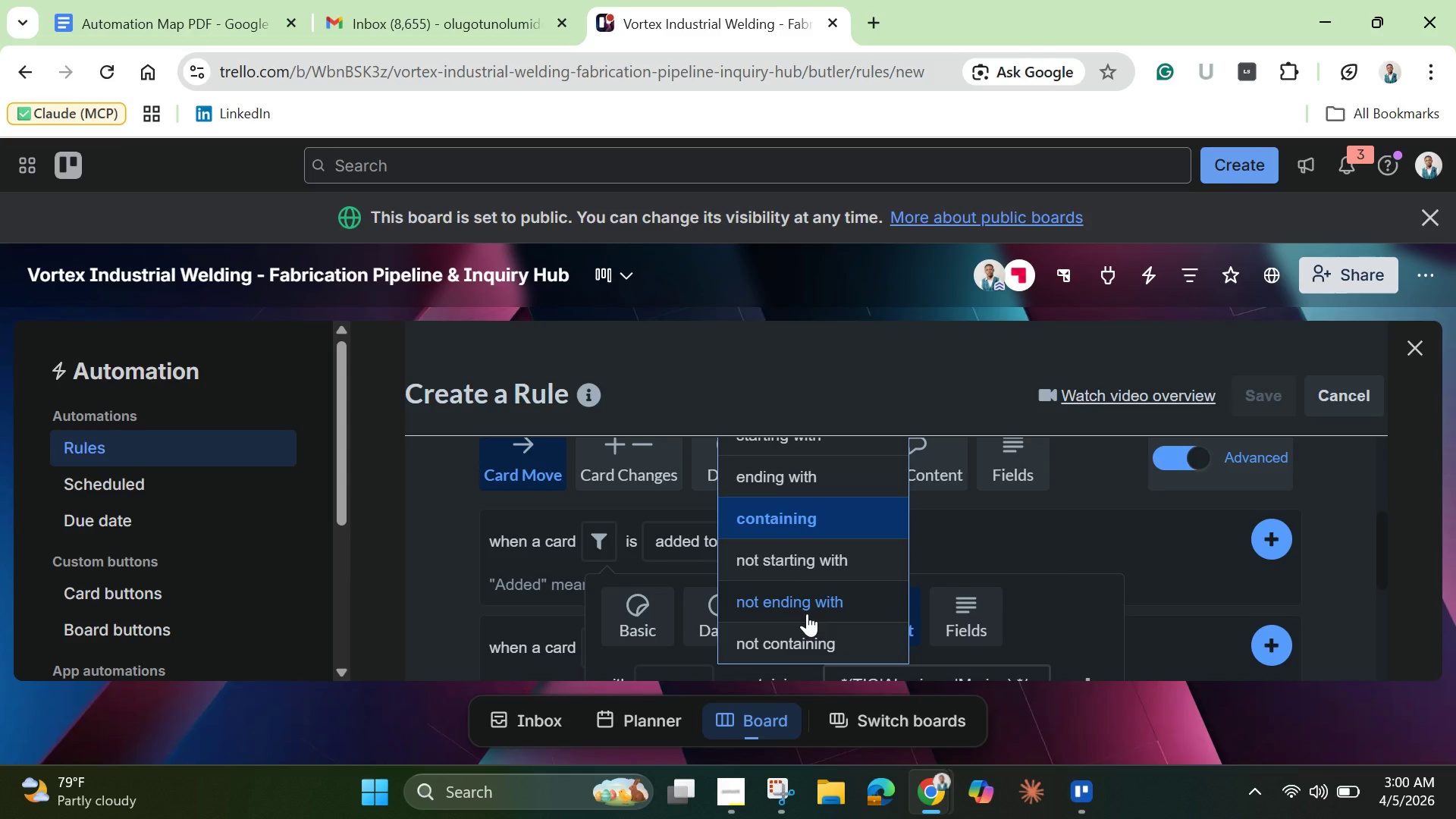 
scroll: coordinate [1105, 548], scroll_direction: down, amount: 1.0
 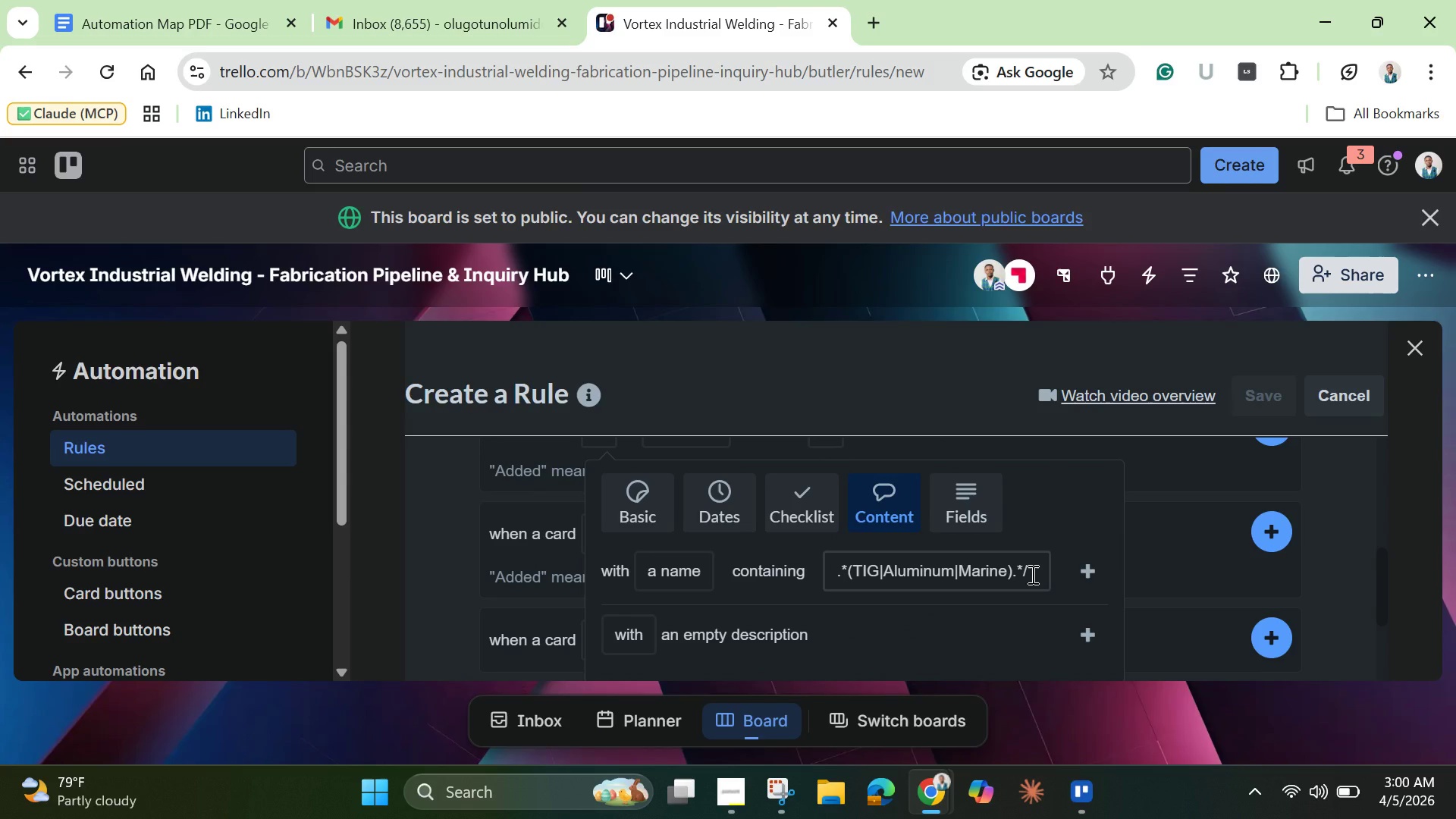 
wait(10.56)
 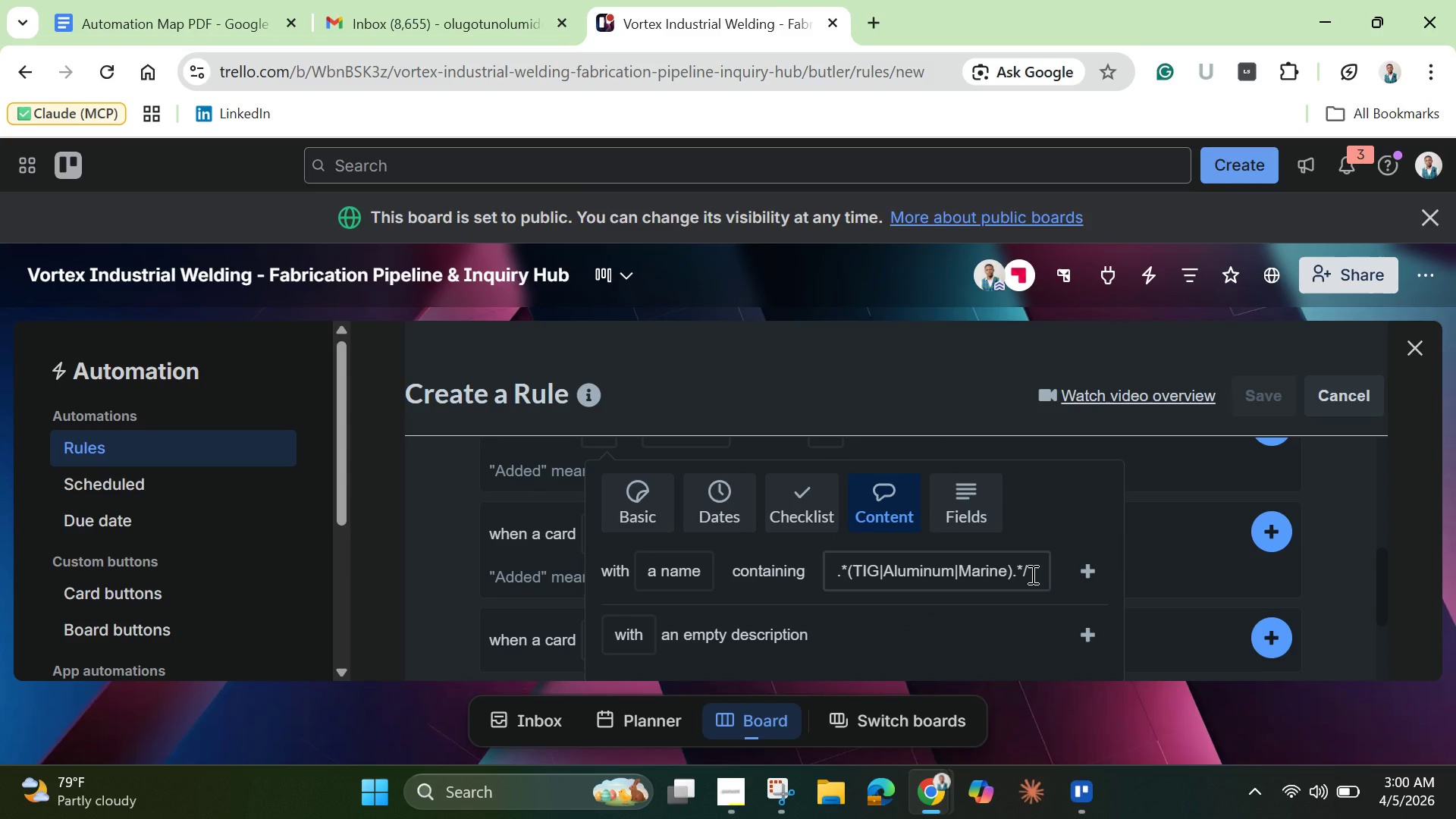 
left_click([1037, 573])
 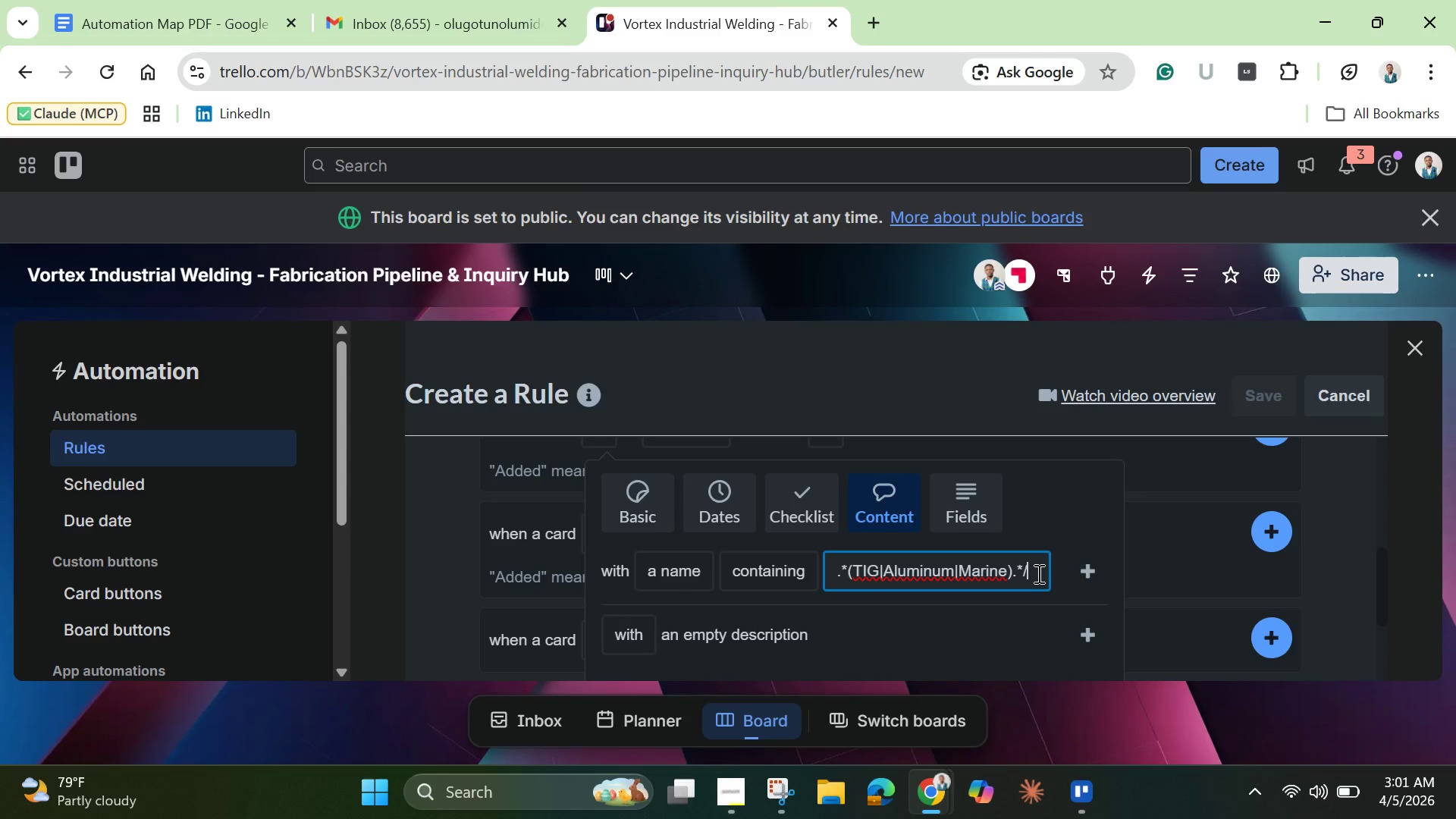 
wait(6.78)
 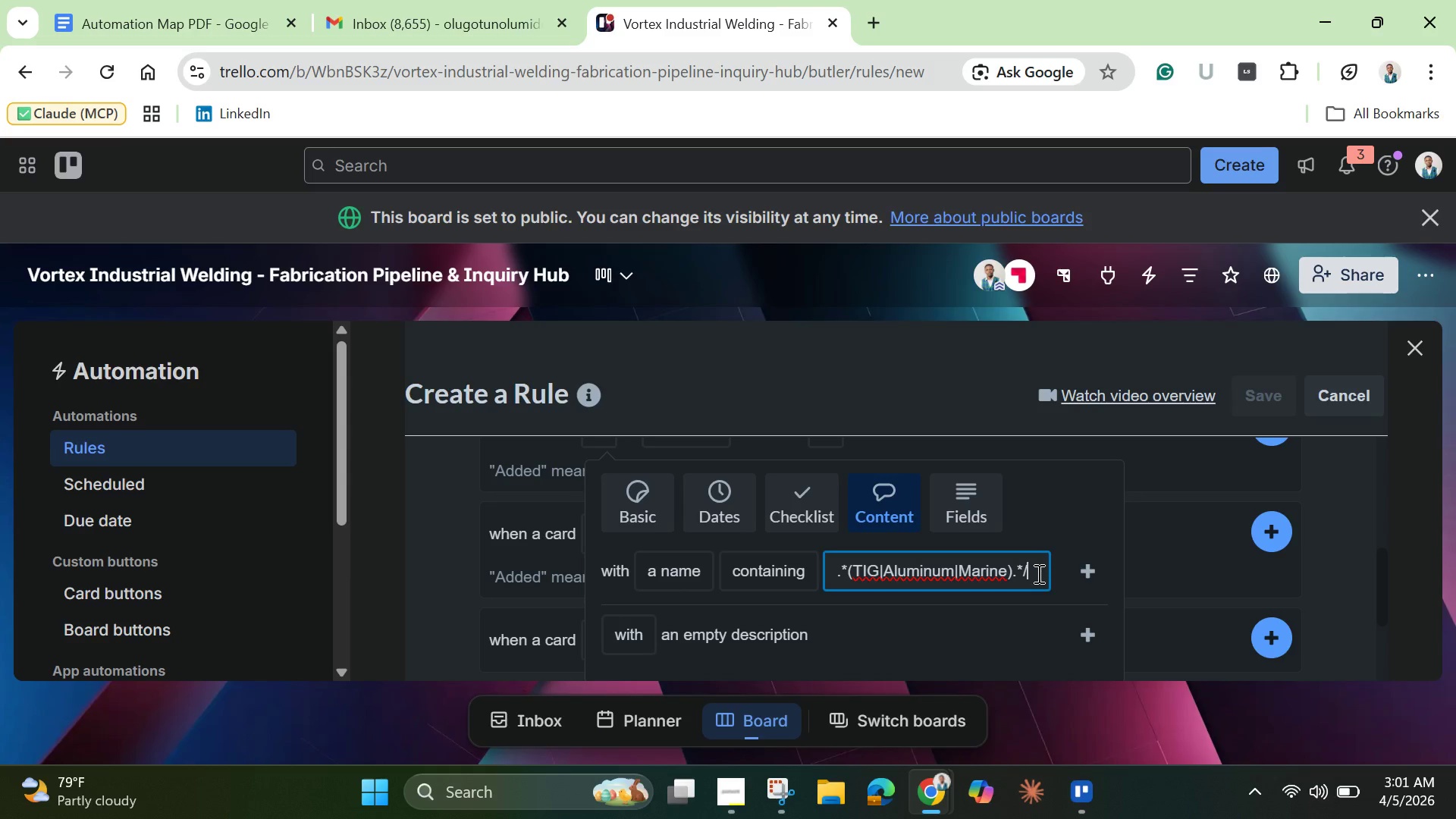 
key(Backspace)
 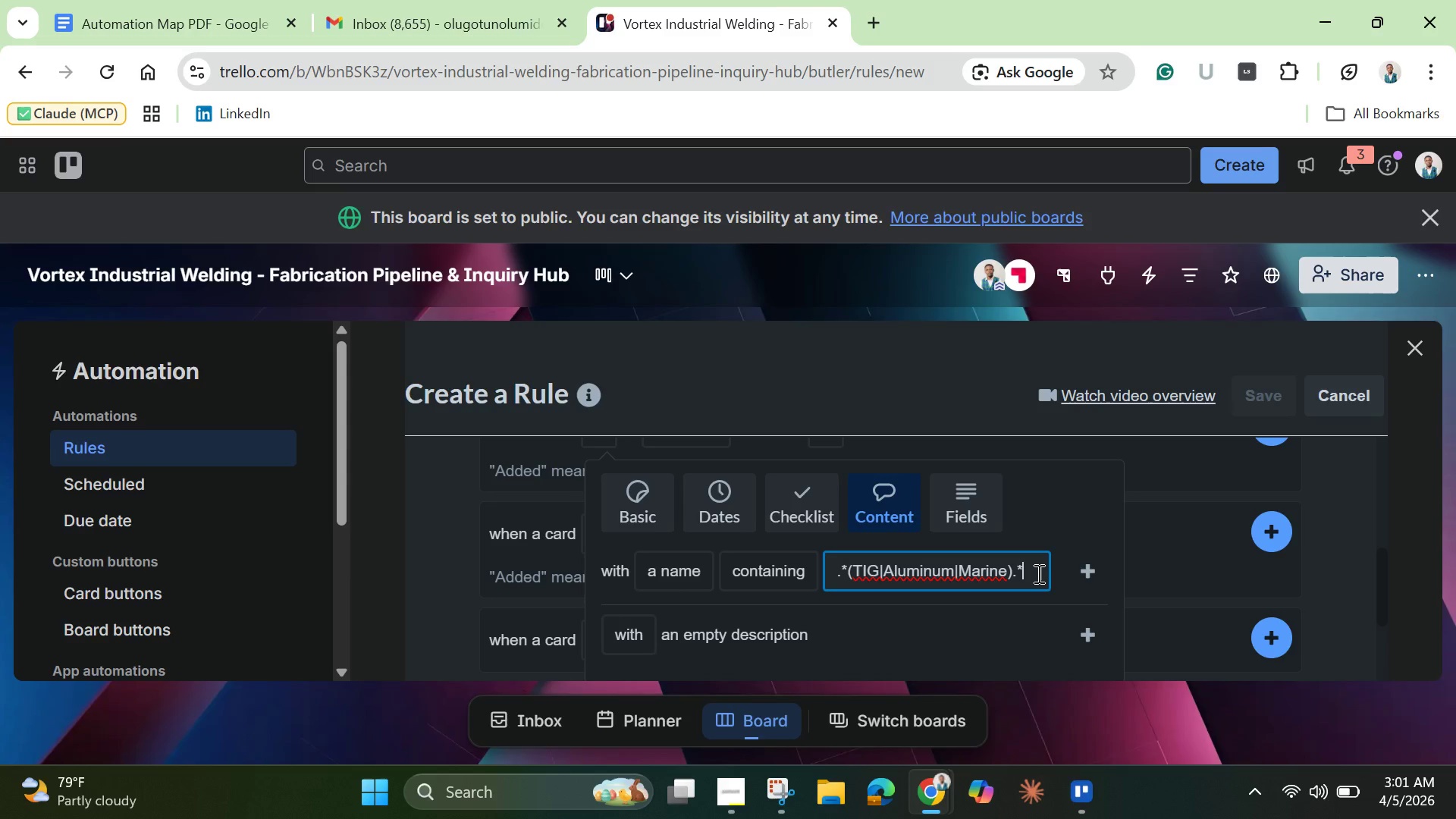 
wait(33.23)
 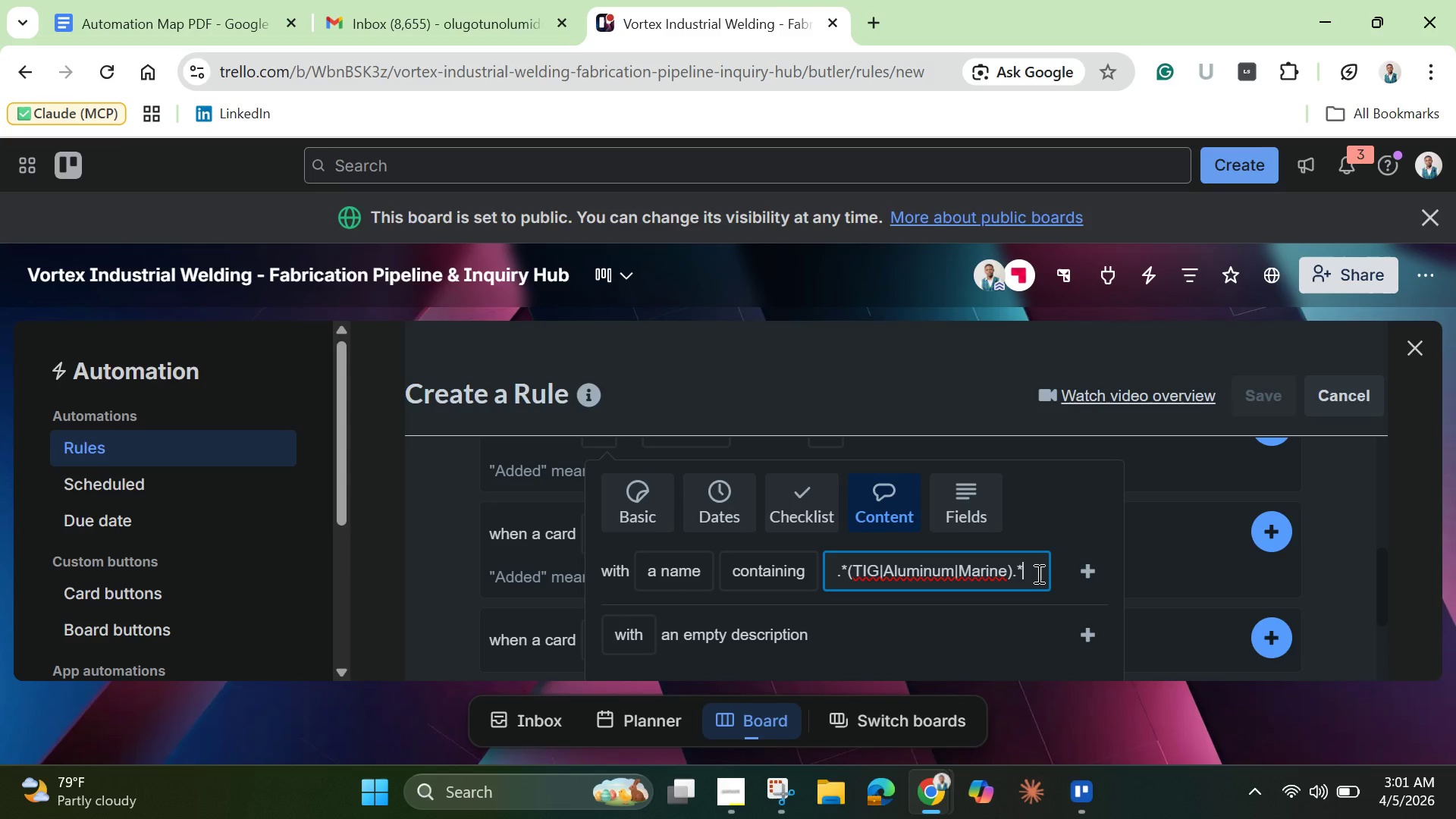 
left_click([1081, 570])
 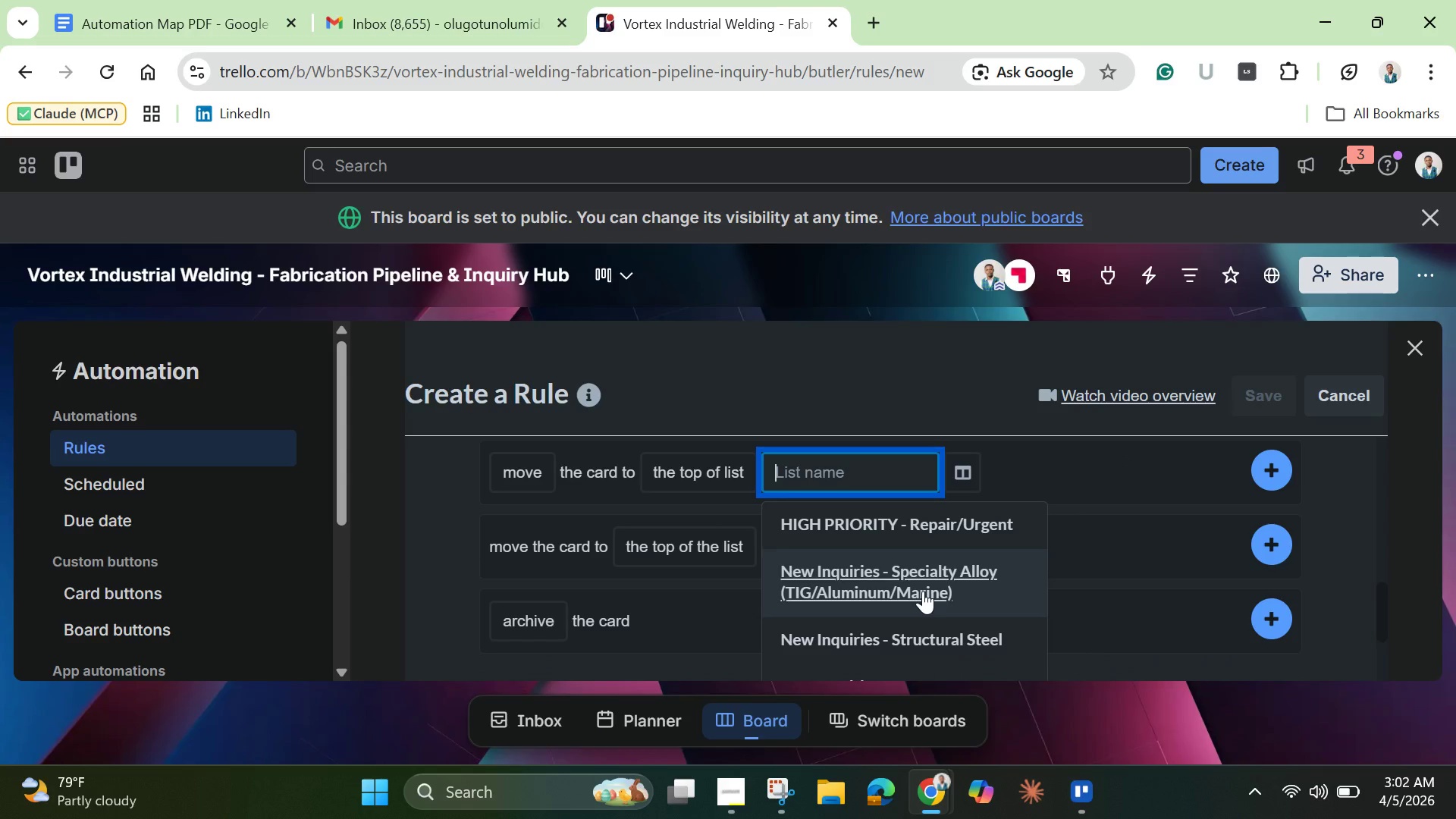 
wait(33.52)
 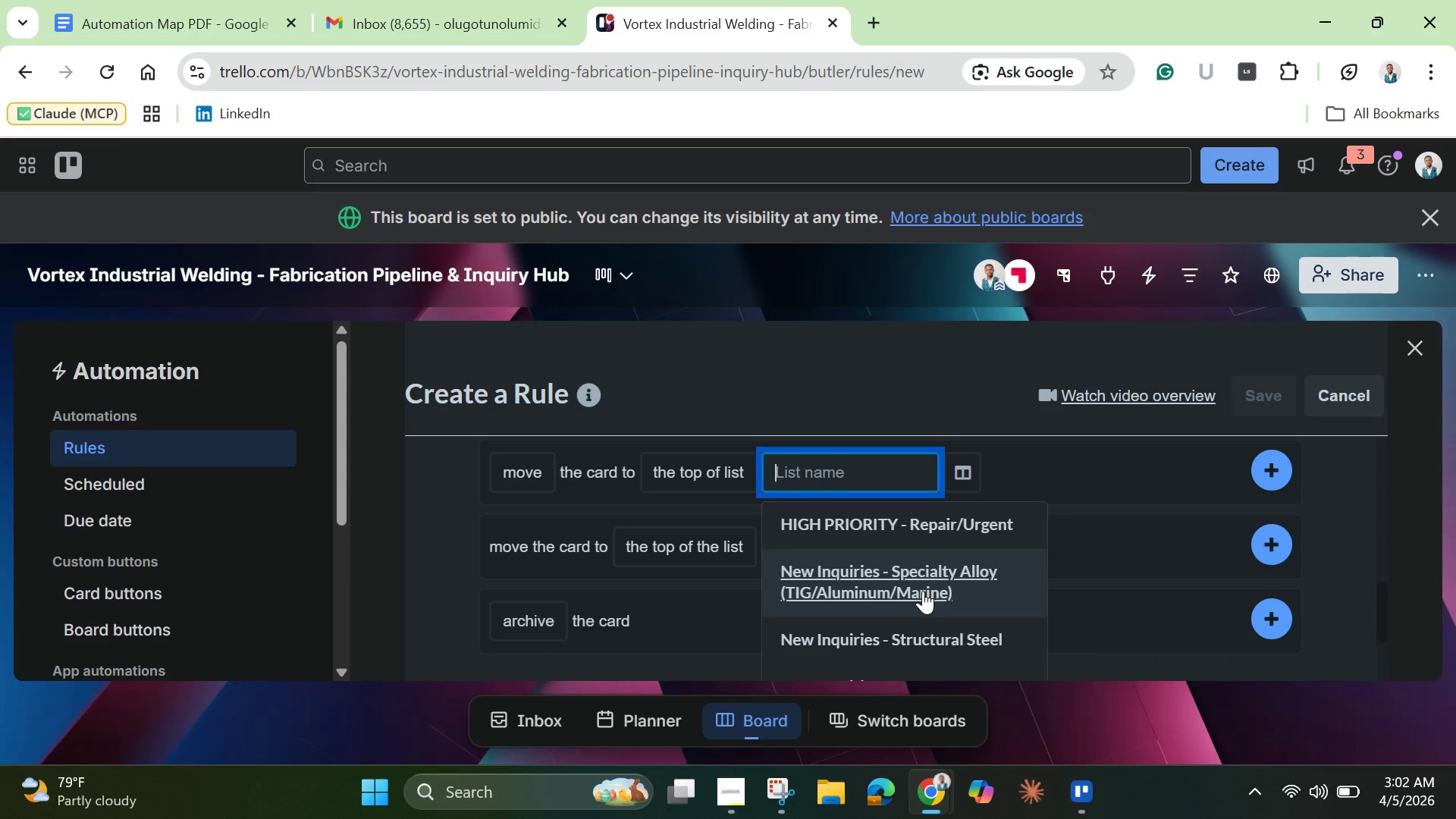 
left_click([923, 591])
 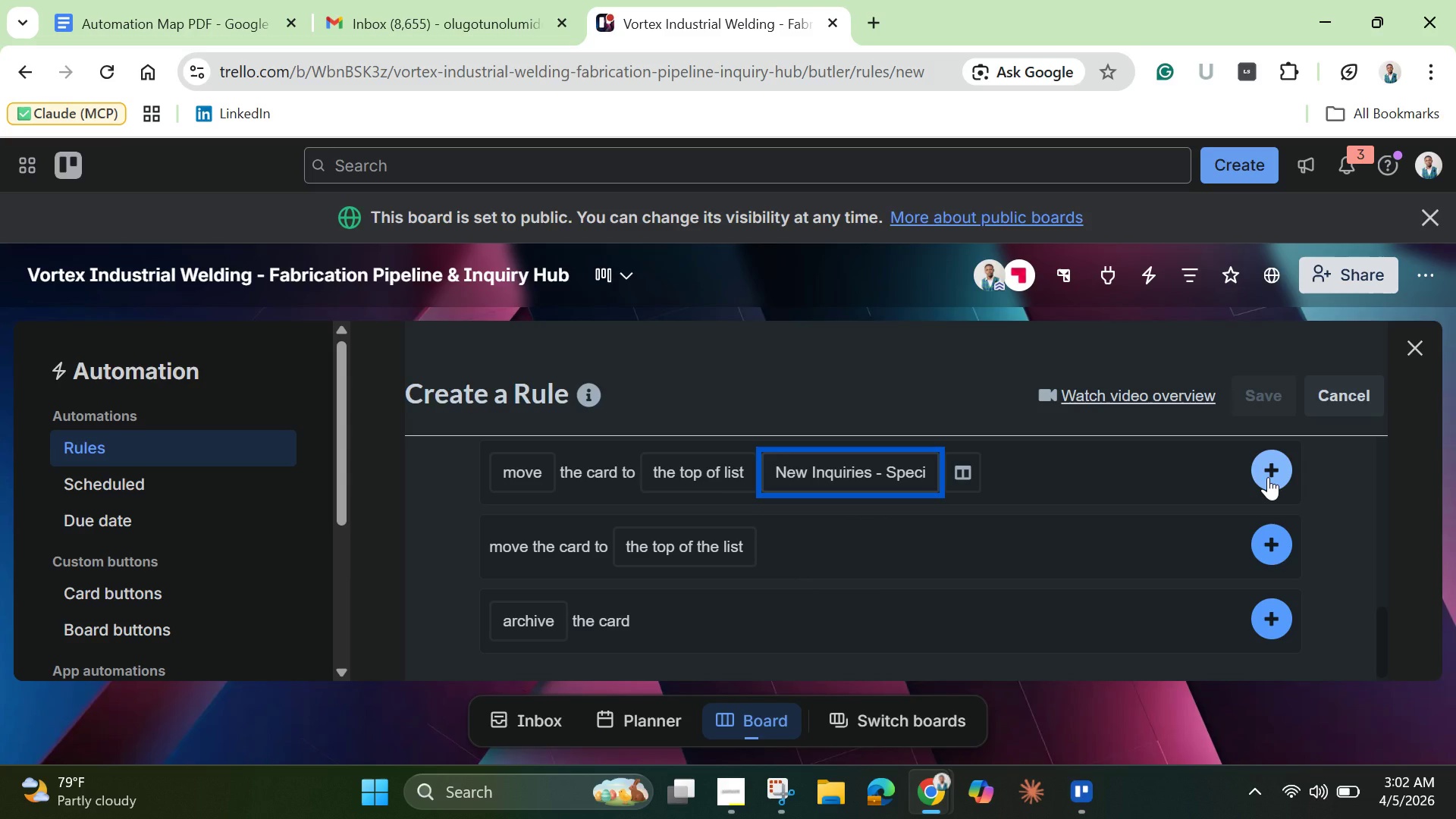 
wait(18.28)
 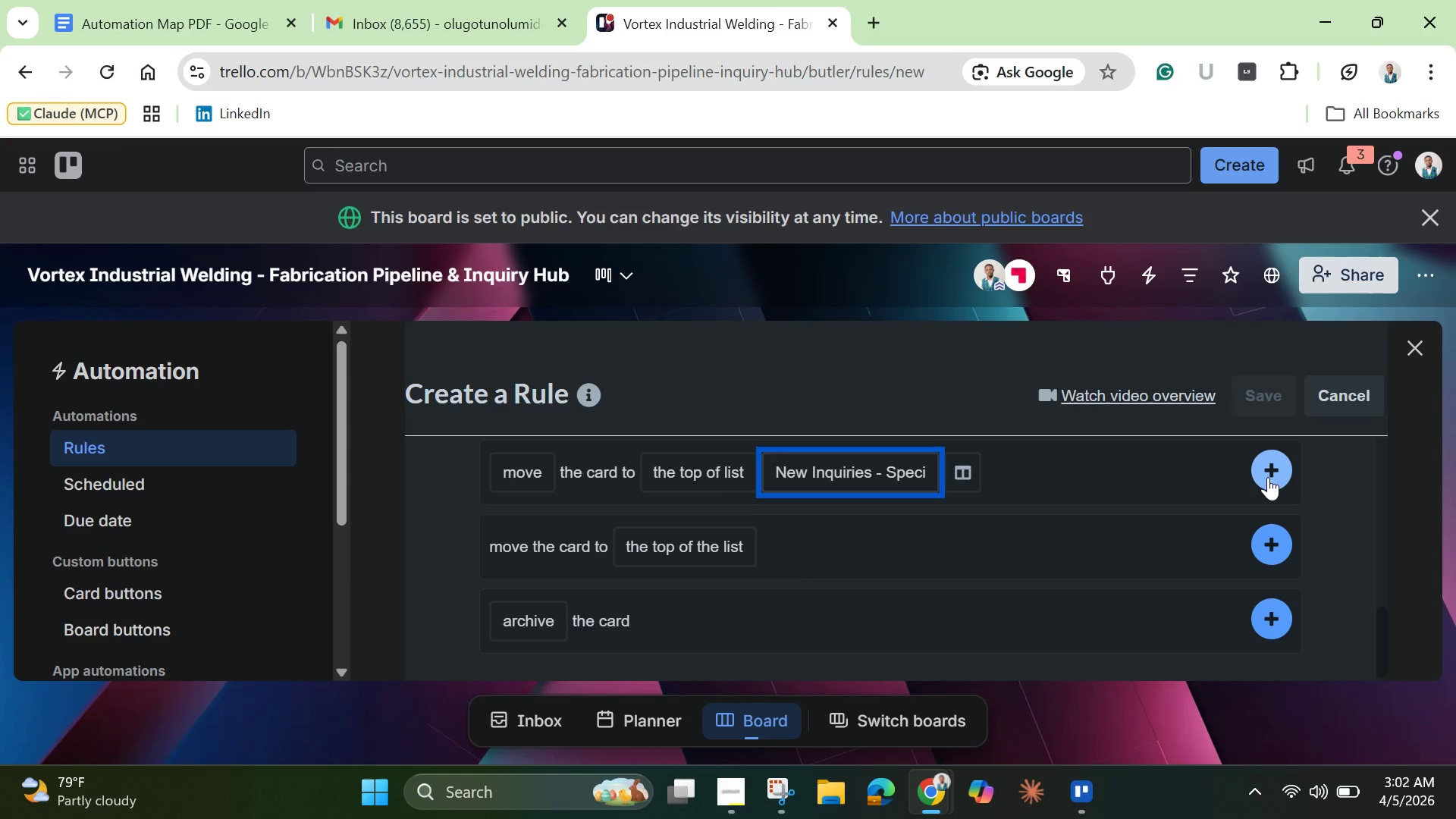 
left_click([1269, 466])
 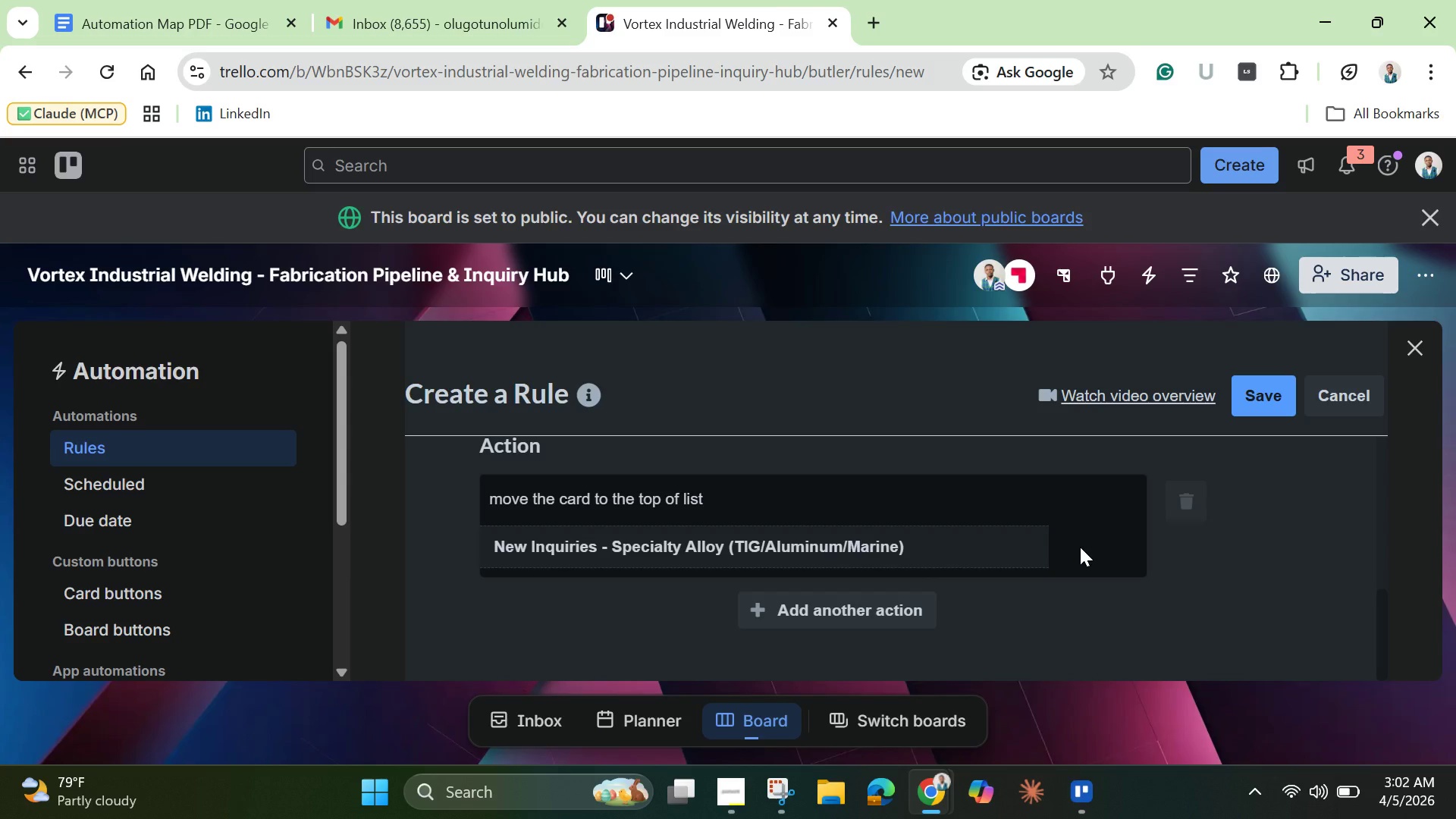 
scroll: coordinate [1080, 547], scroll_direction: down, amount: 1.0
 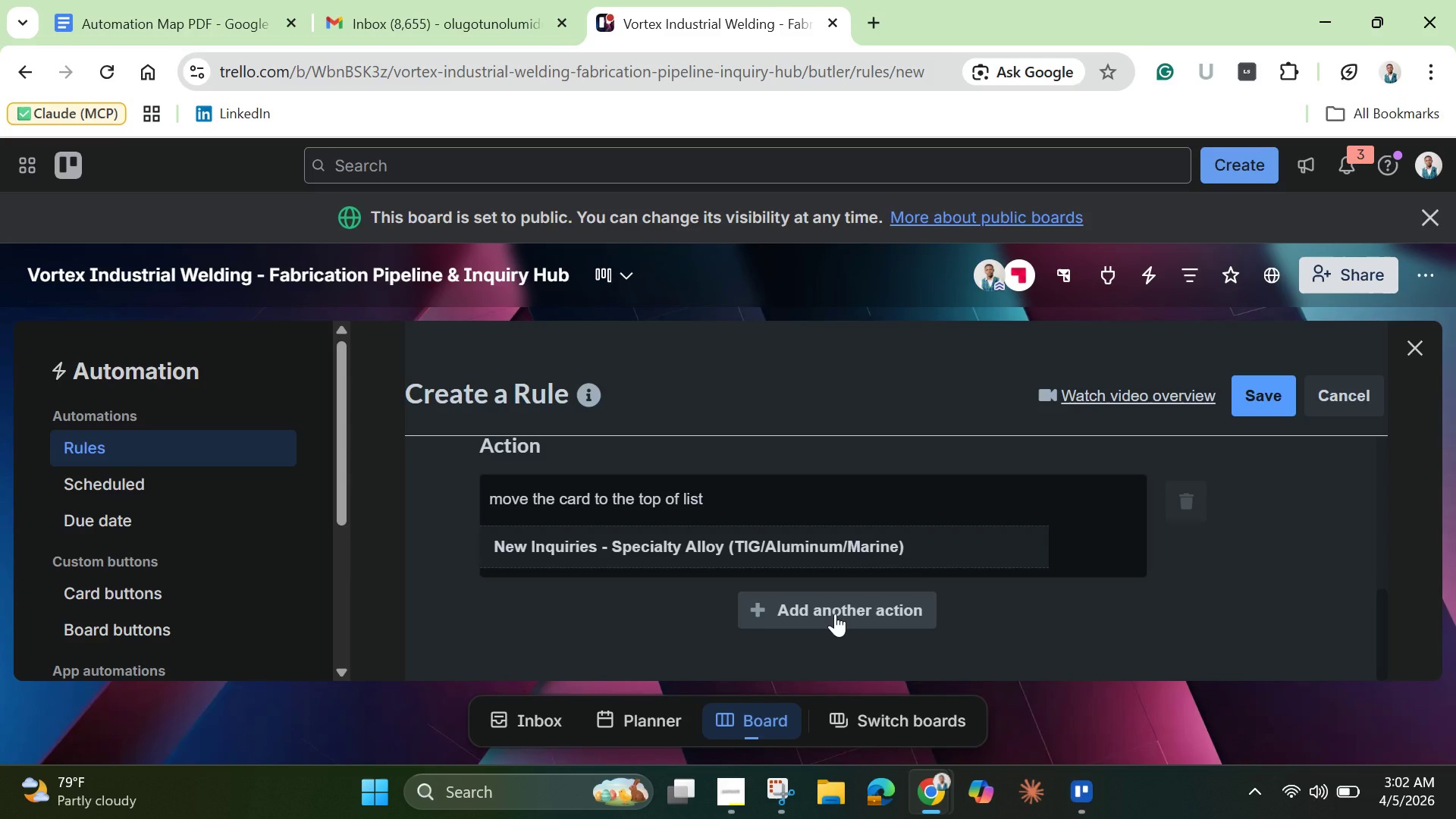 
wait(7.7)
 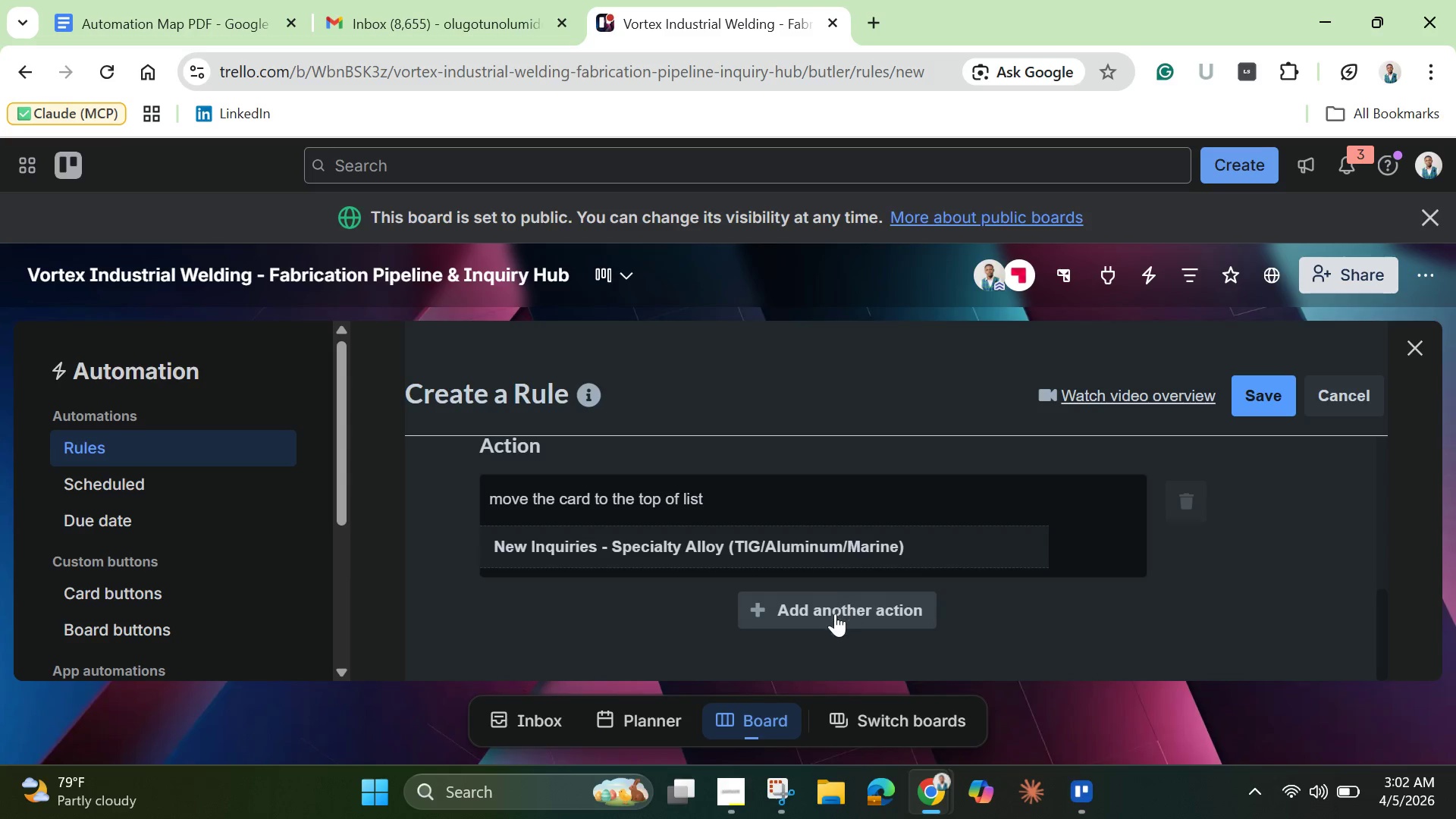 
left_click([835, 613])
 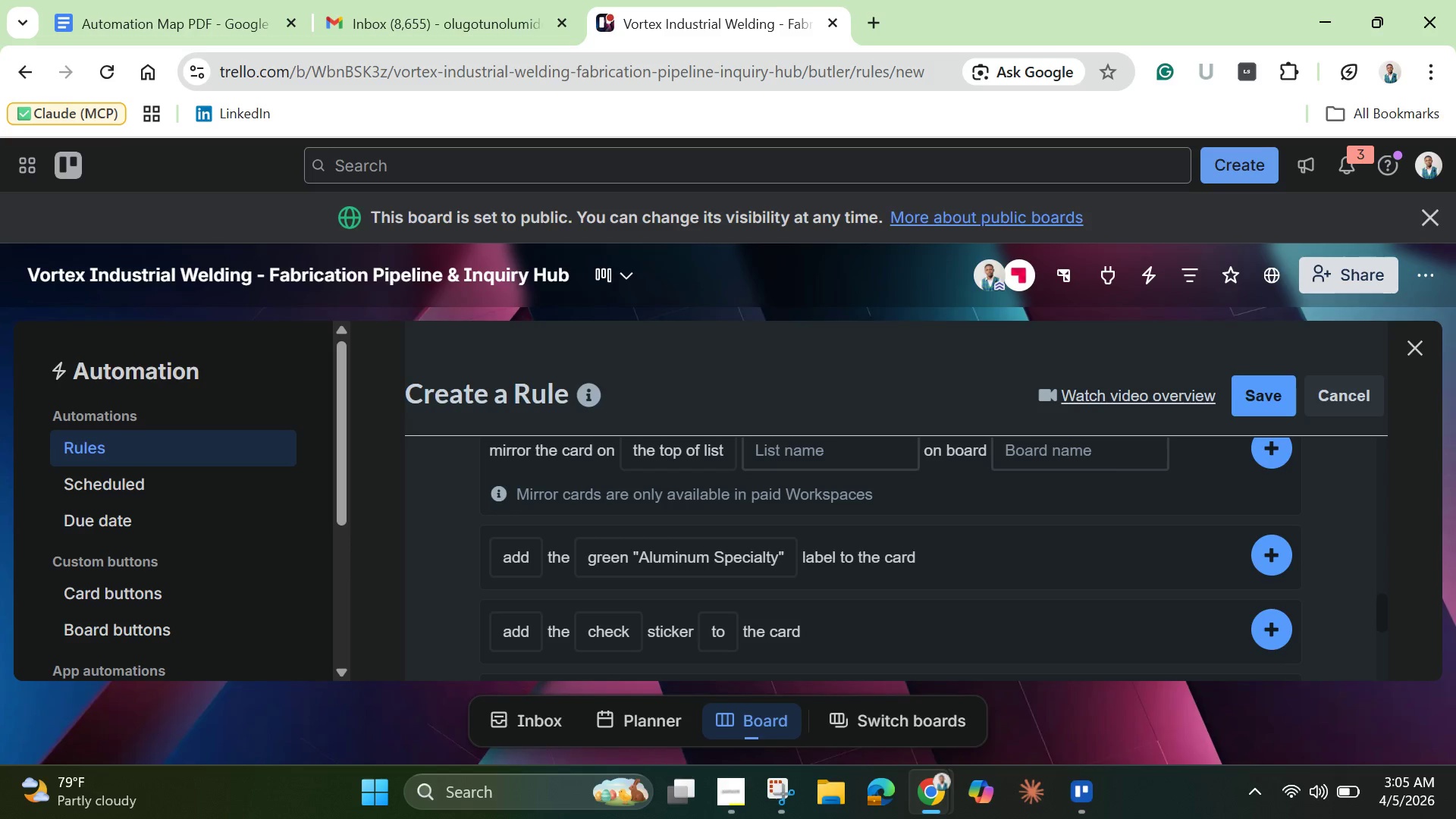 
wait(147.16)
 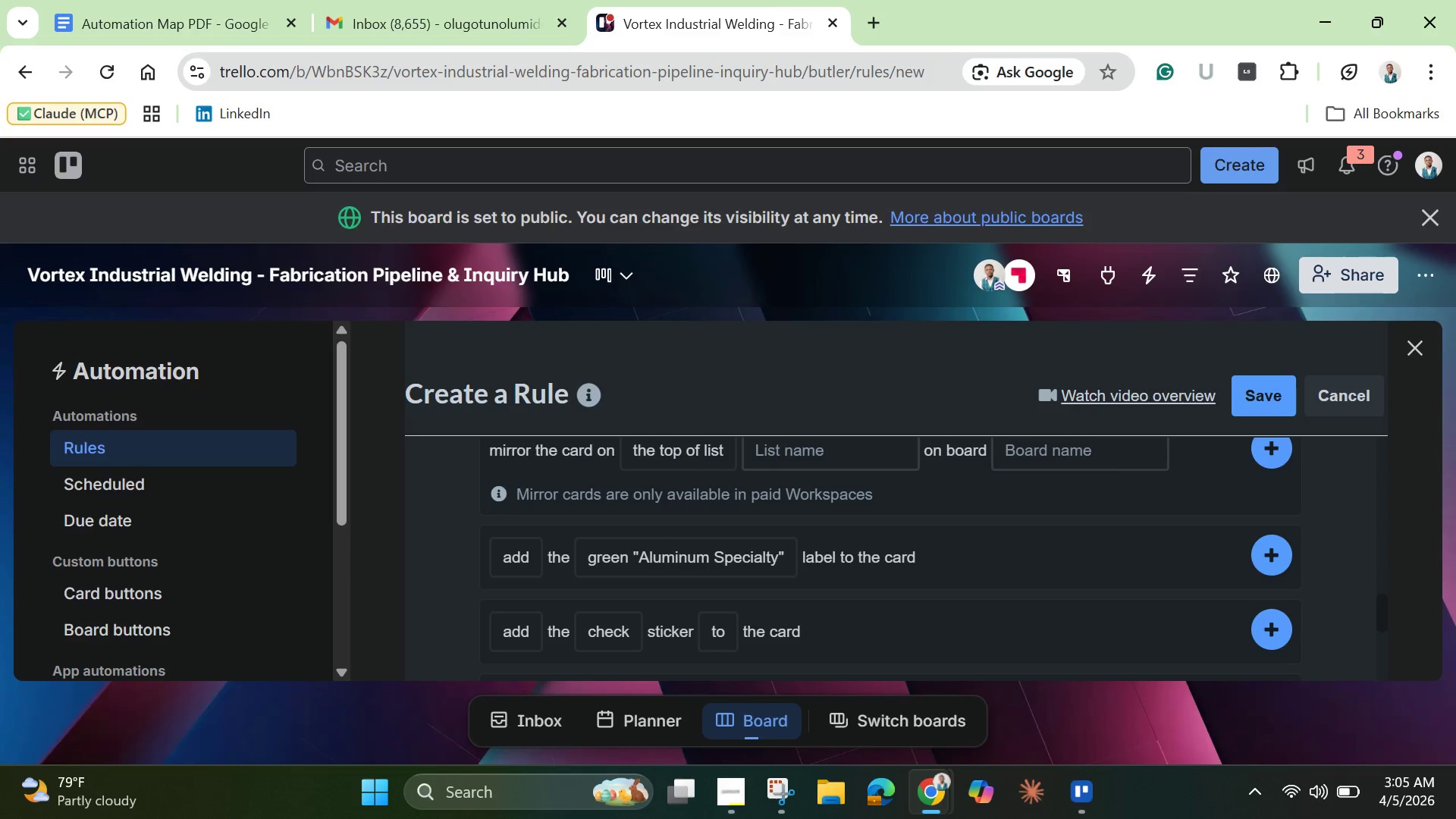 
left_click([773, 551])